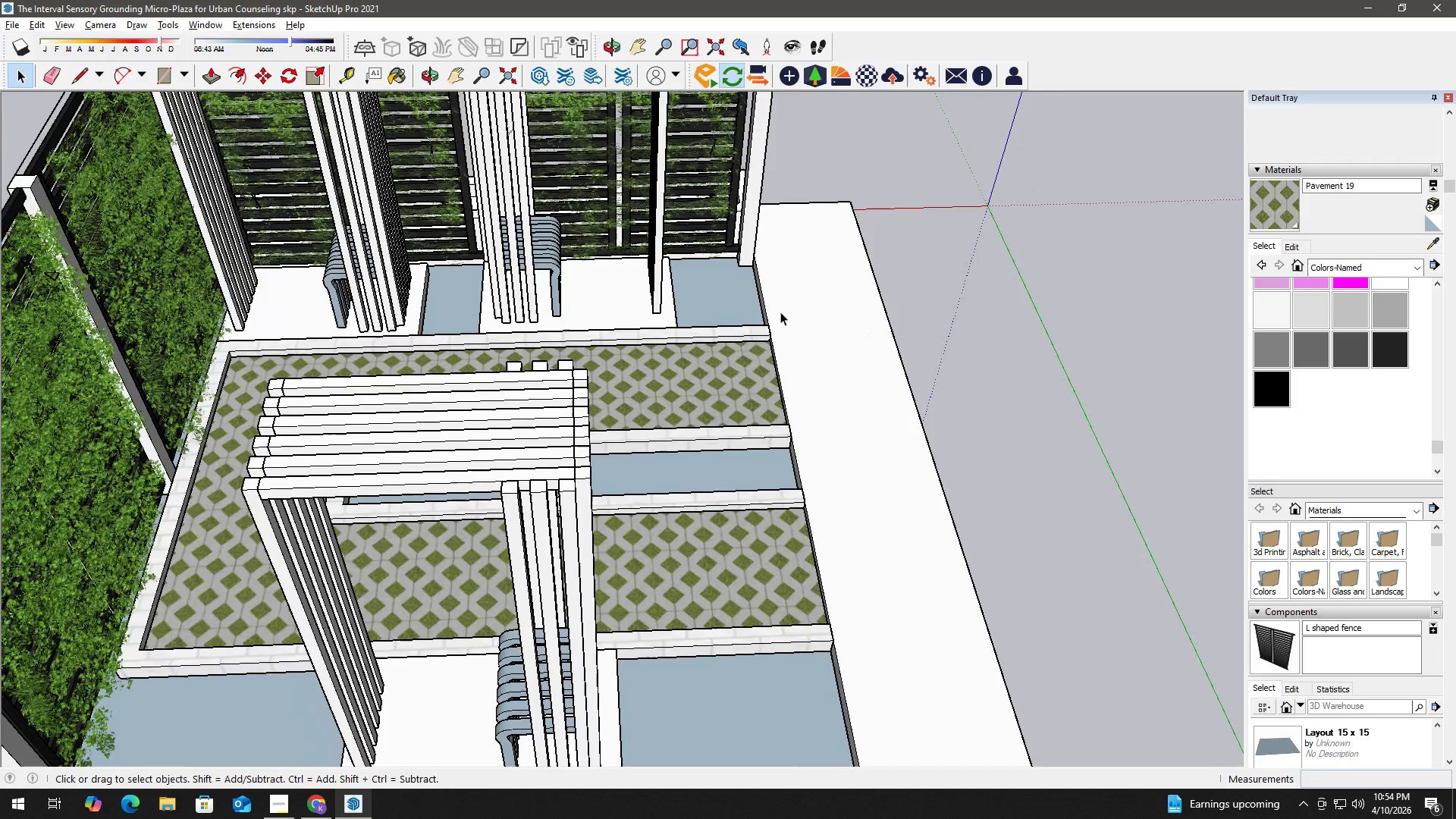 
type(ht)
 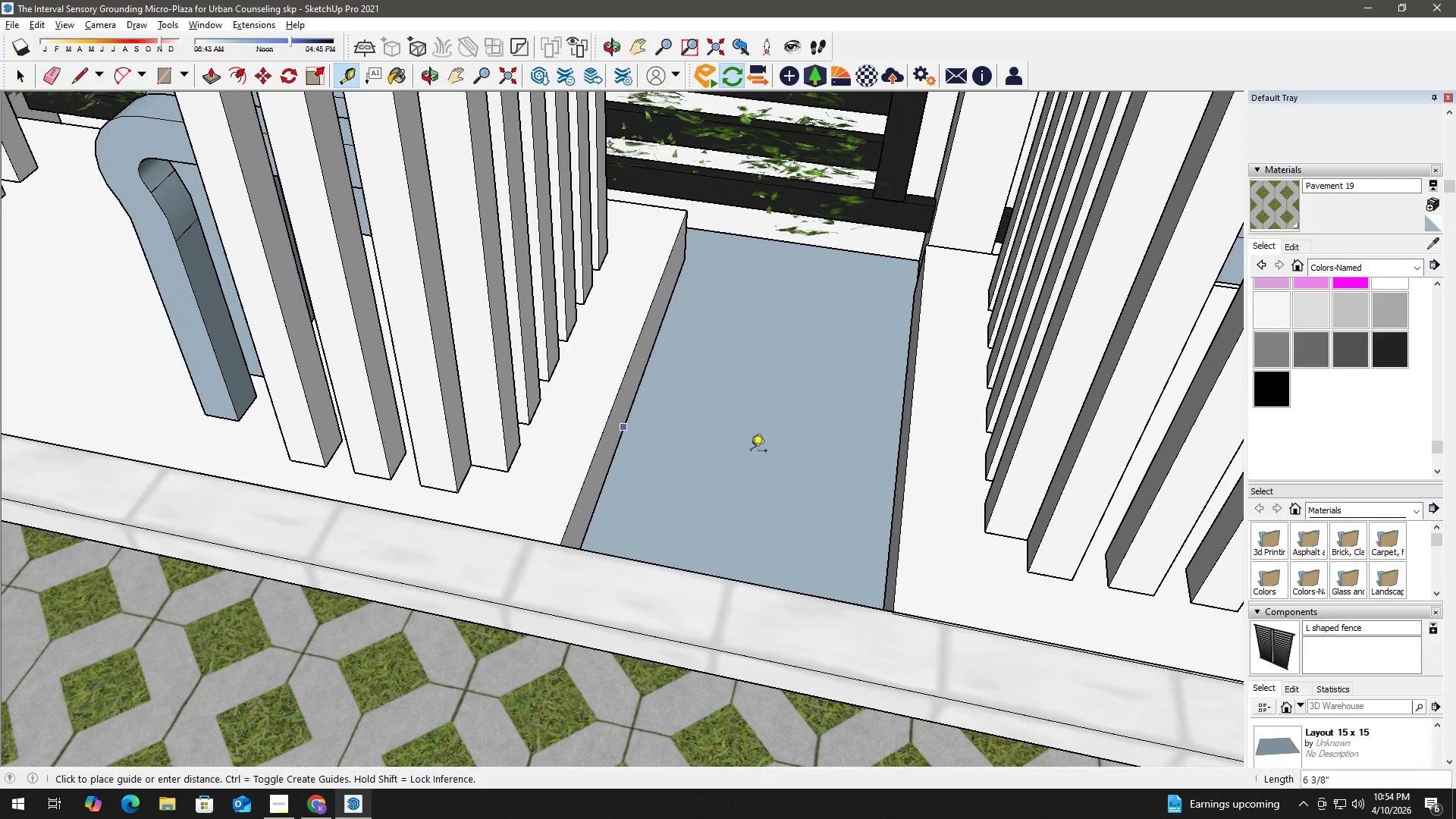 
left_click_drag(start_coordinate=[593, 290], to_coordinate=[875, 406])
 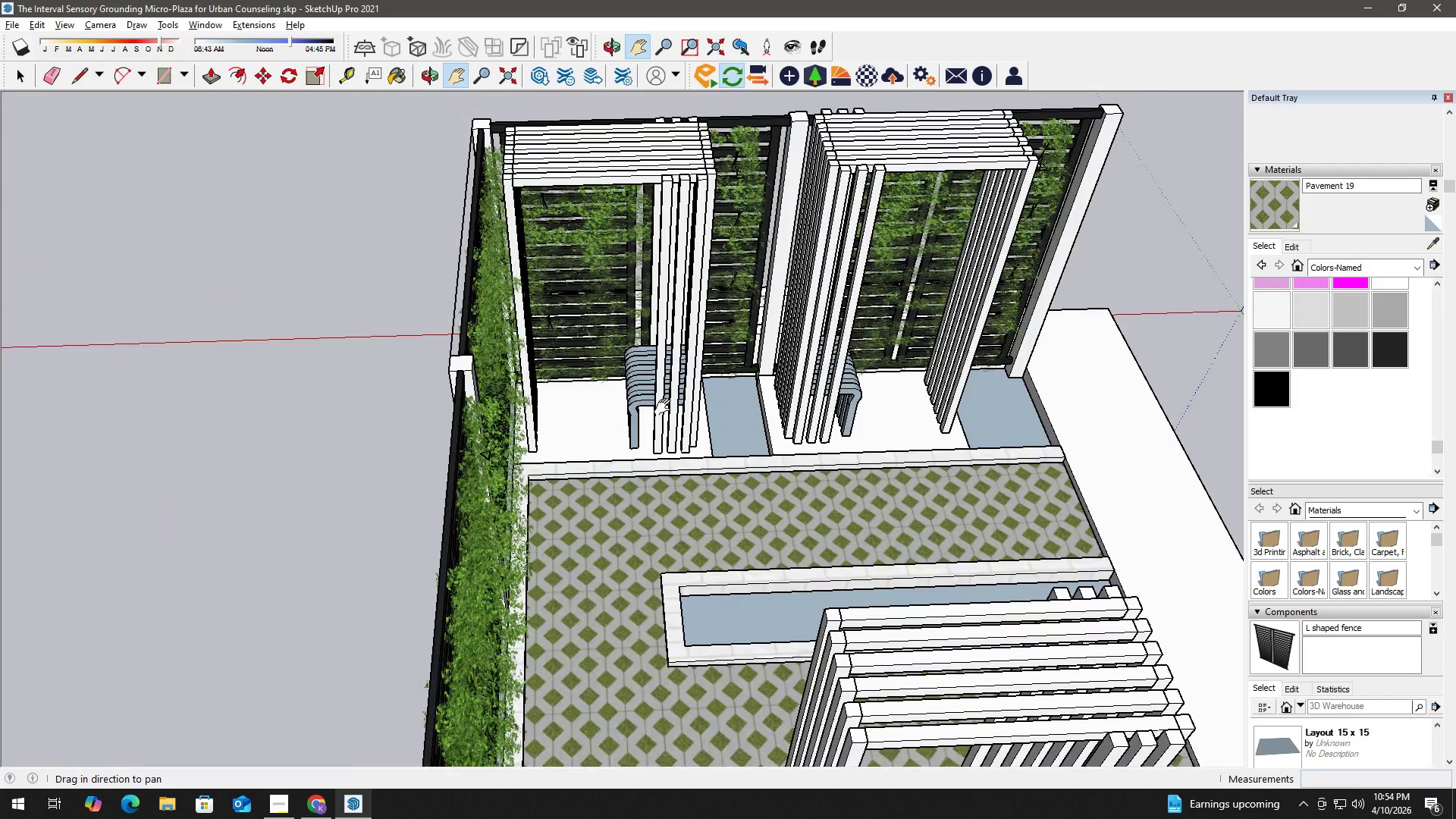 
scroll: coordinate [645, 446], scroll_direction: up, amount: 15.0
 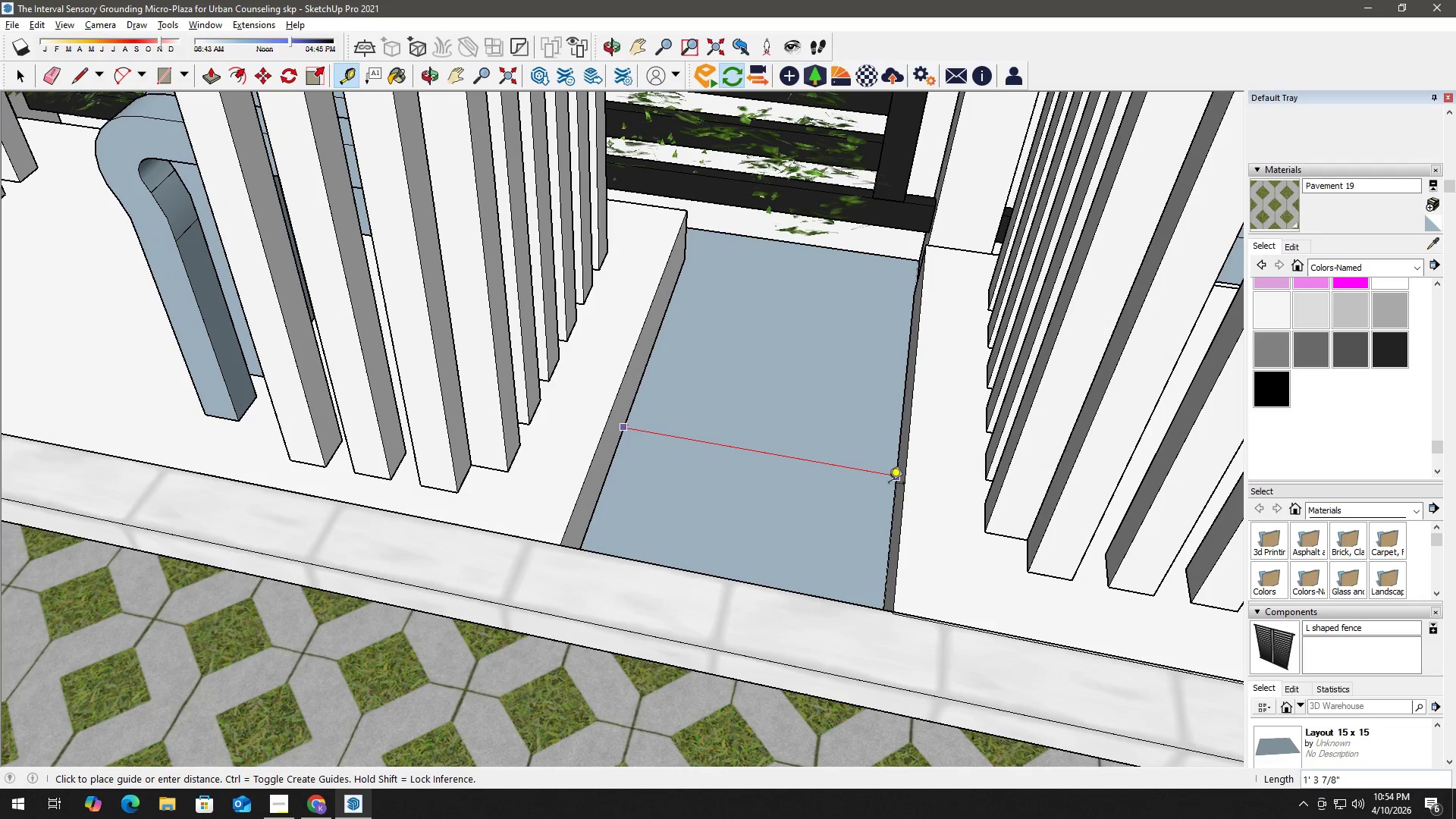 
key(Numpad2)
 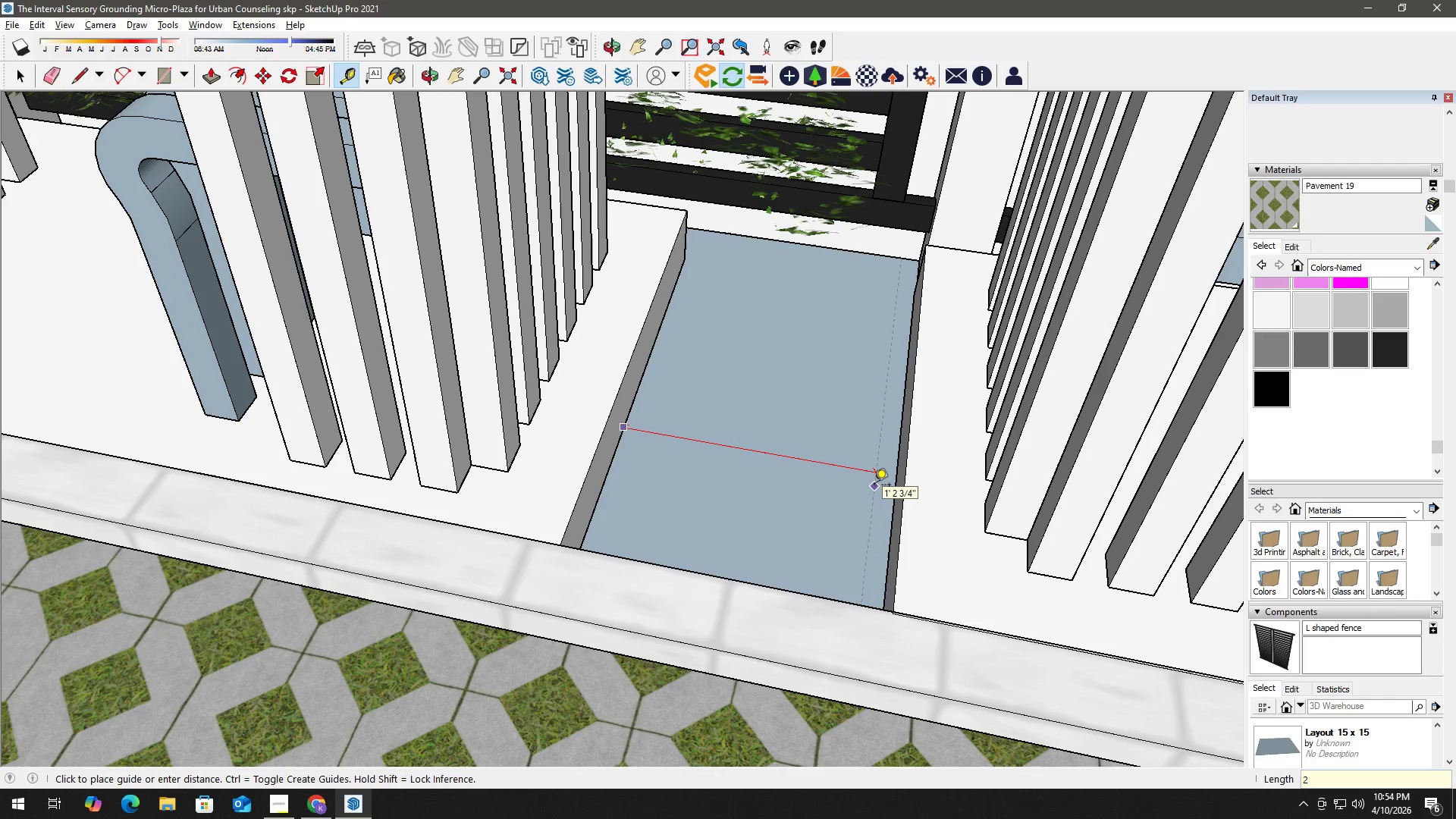 
key(Quote)
 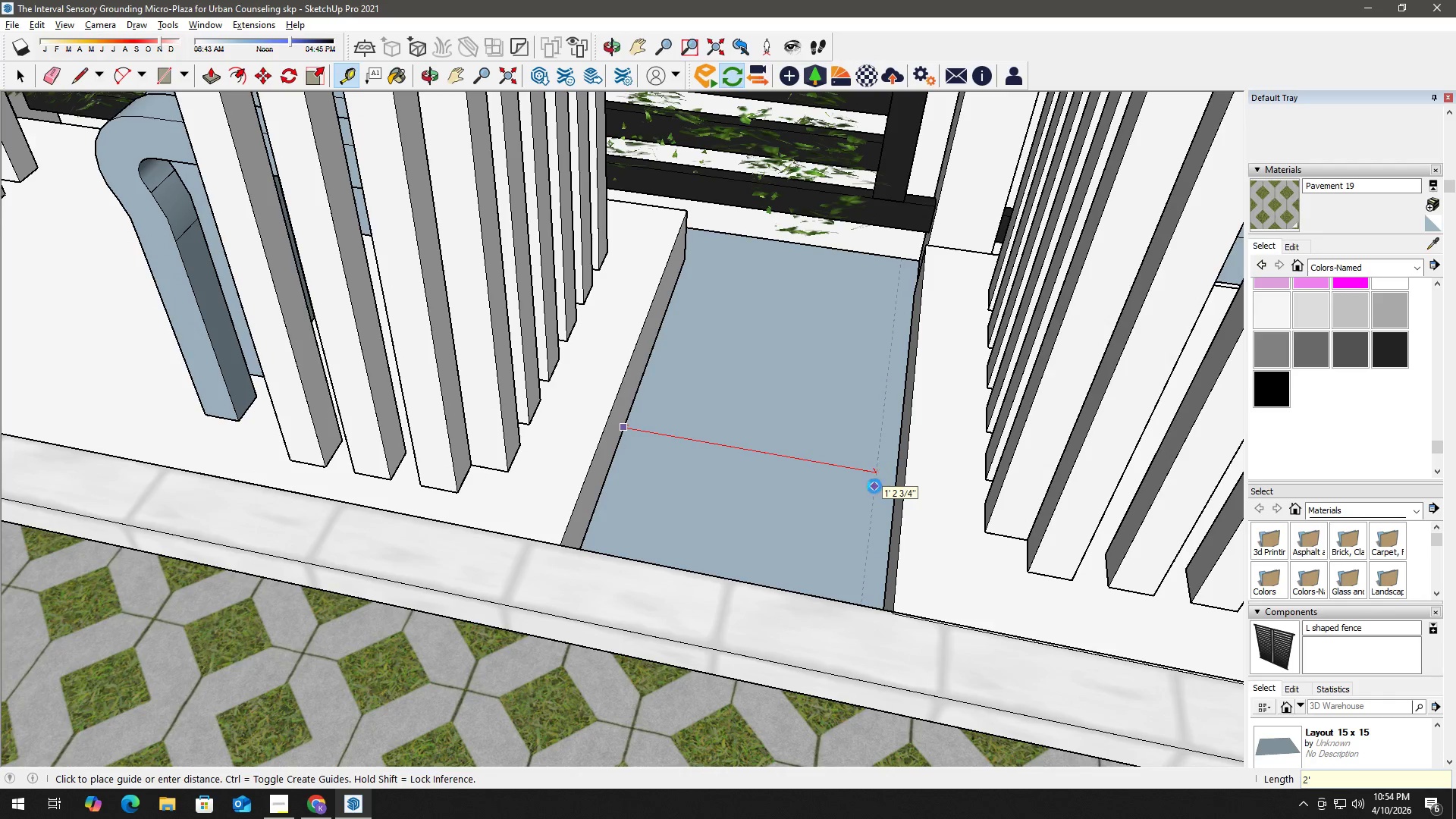 
key(Enter)
 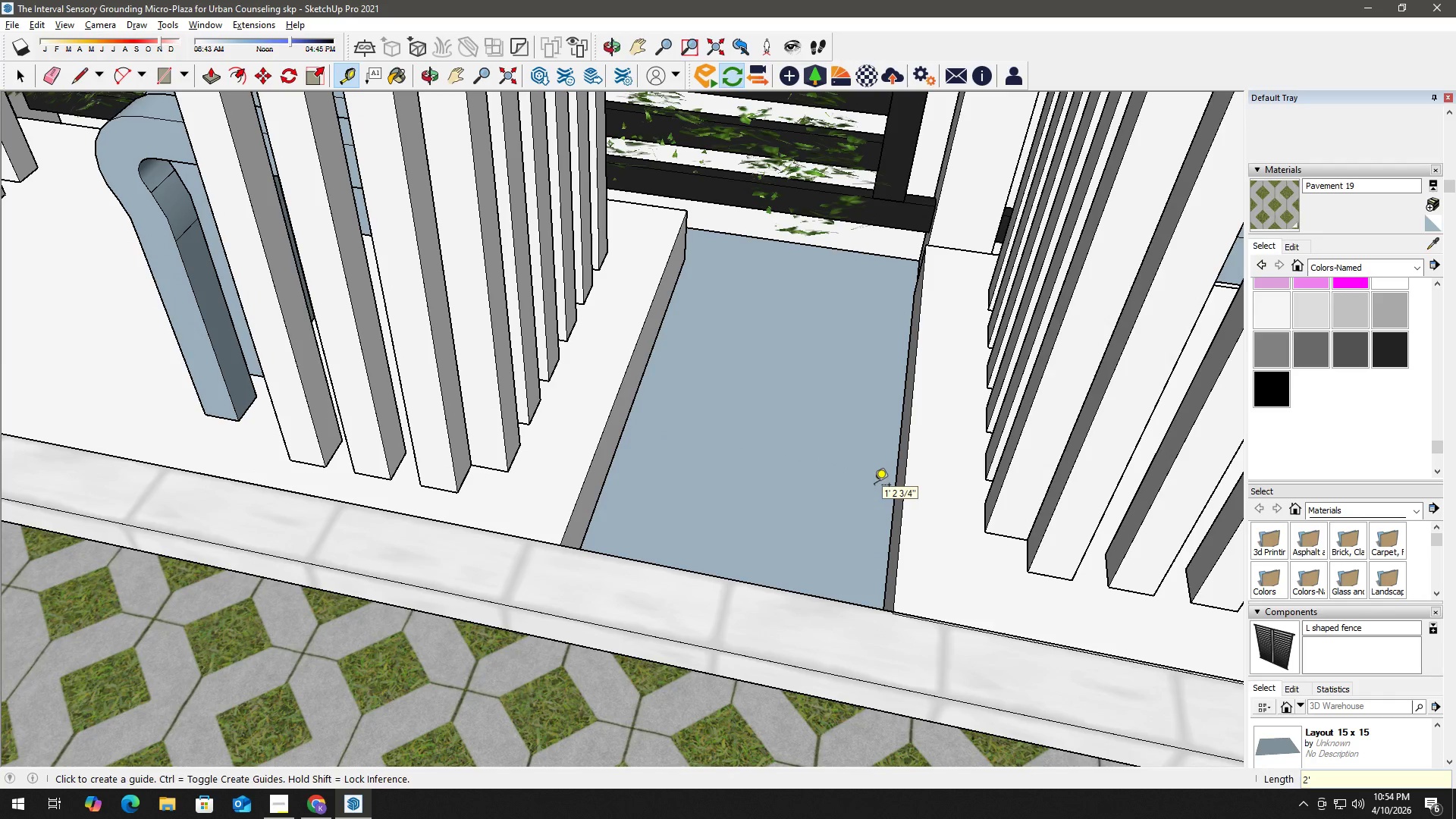 
key(Space)
 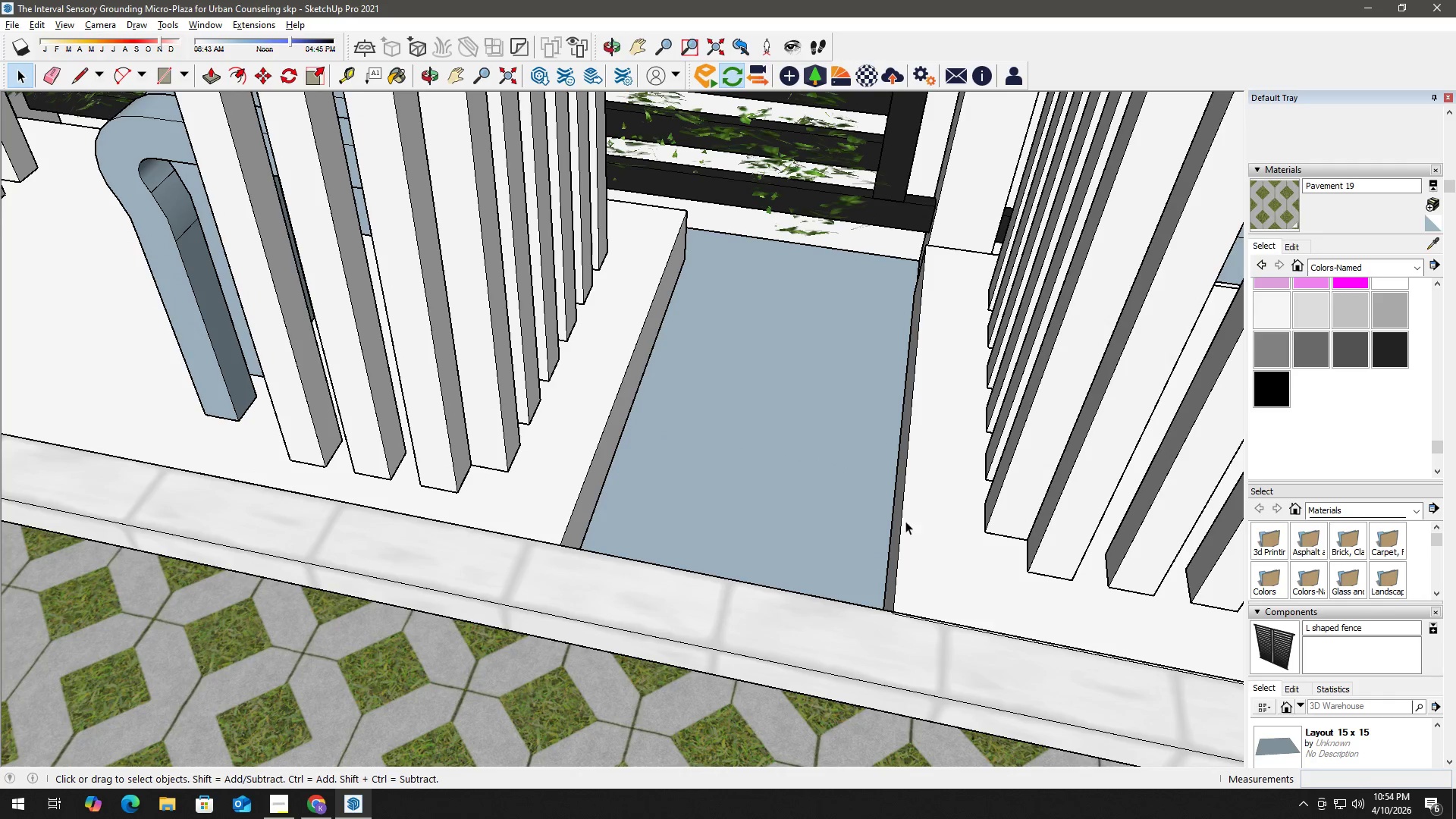 
left_click([910, 529])
 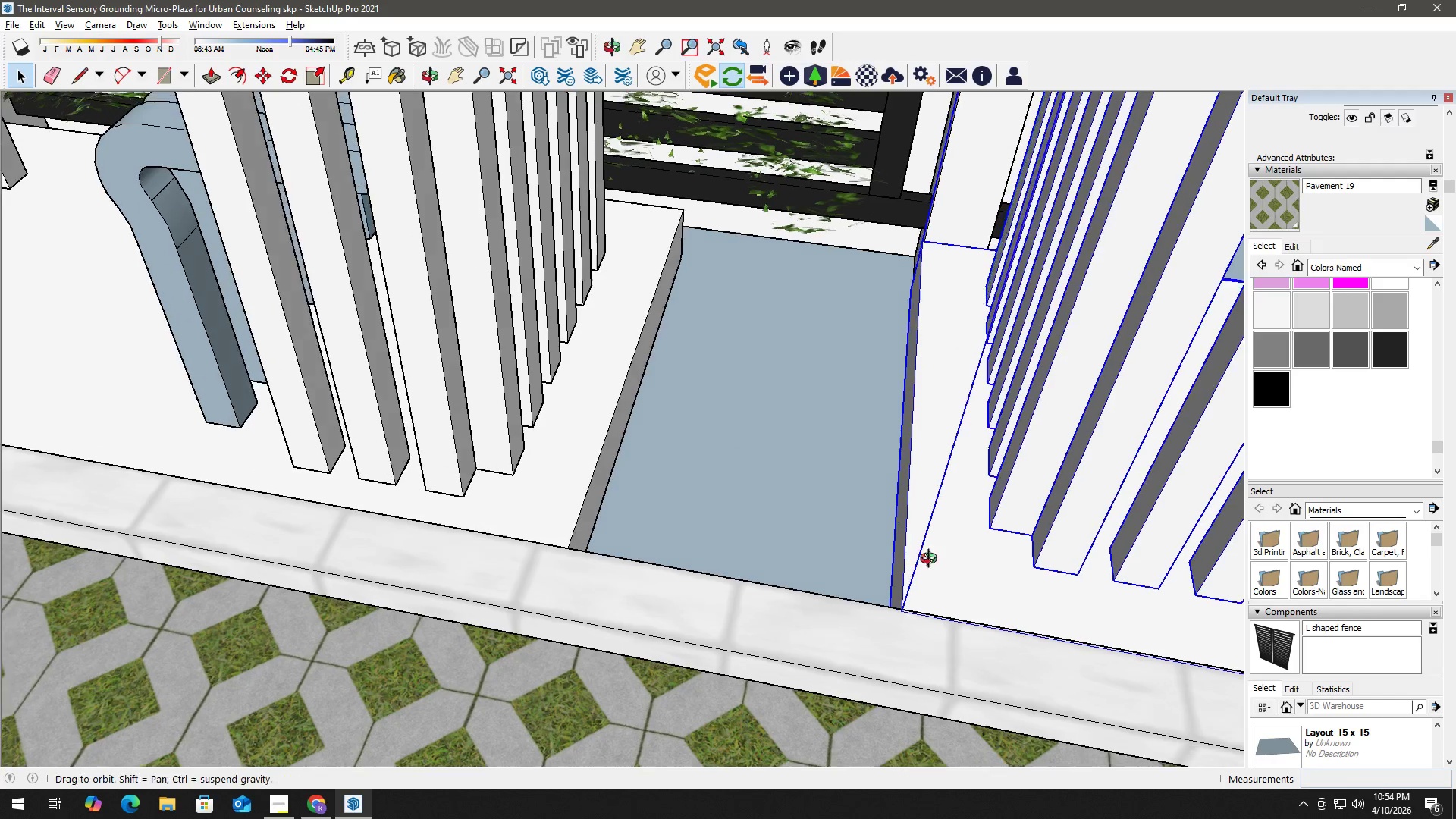 
scroll: coordinate [1067, 344], scroll_direction: up, amount: 12.0
 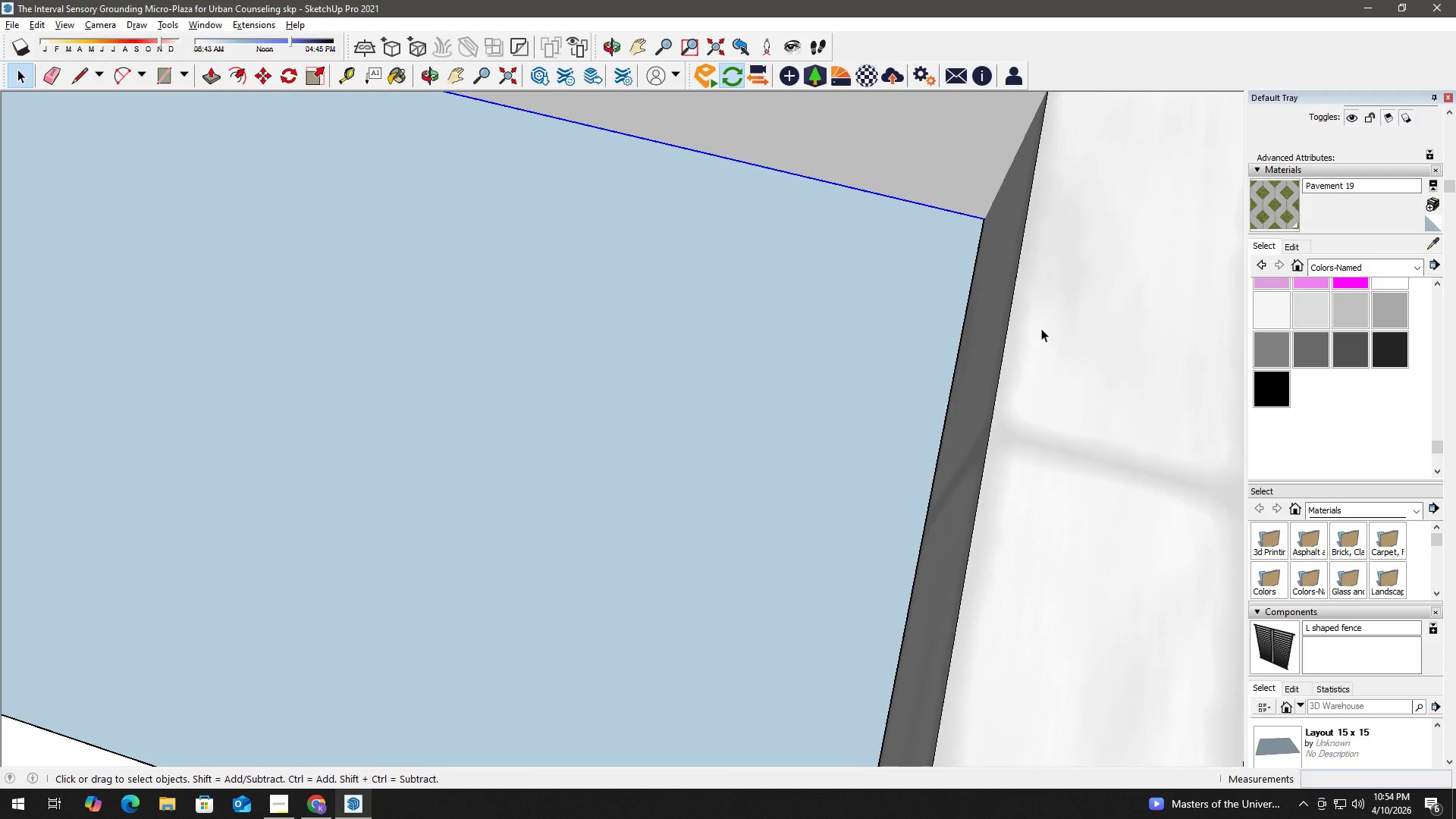 
key(M)
 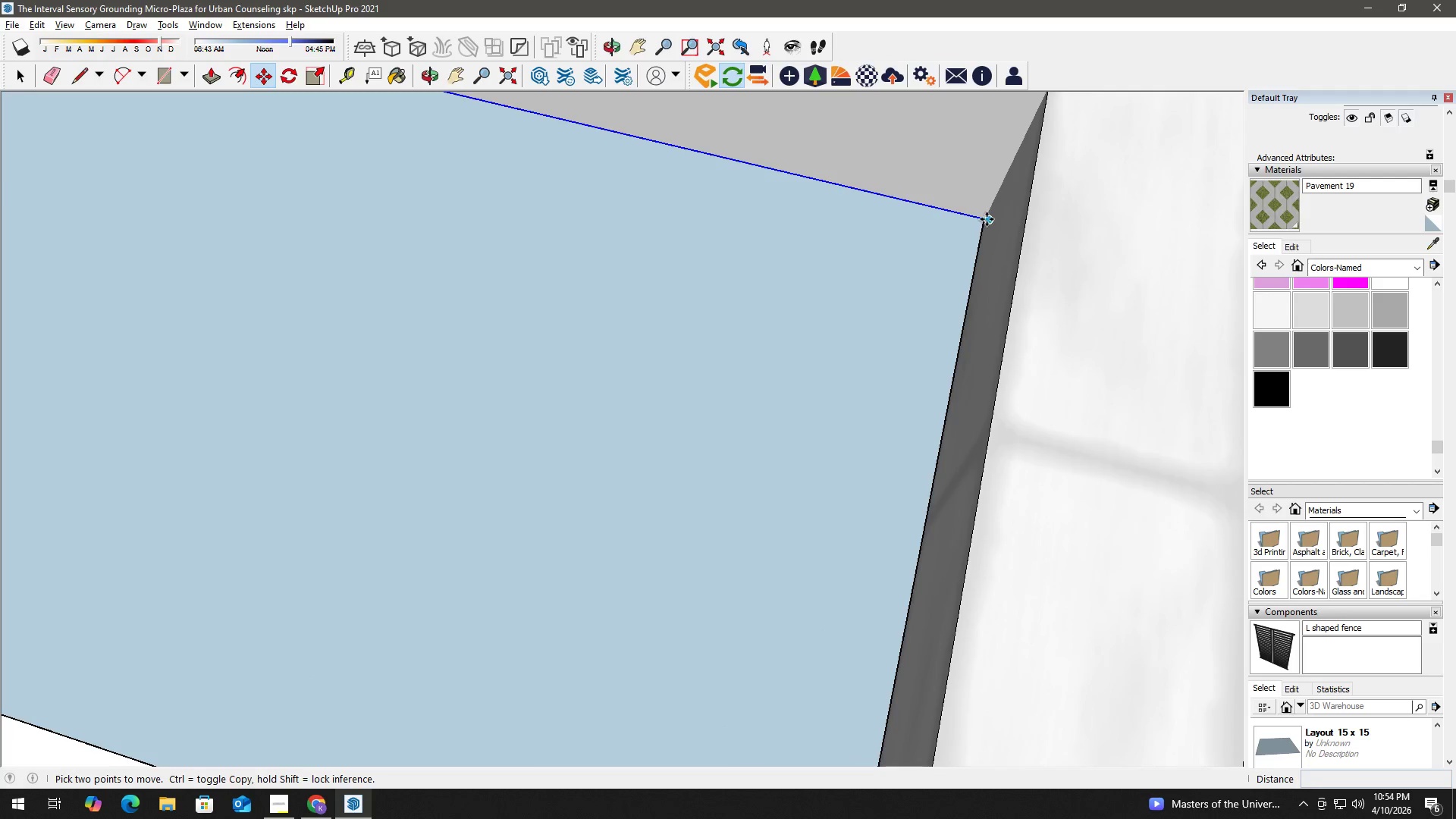 
left_click([986, 218])
 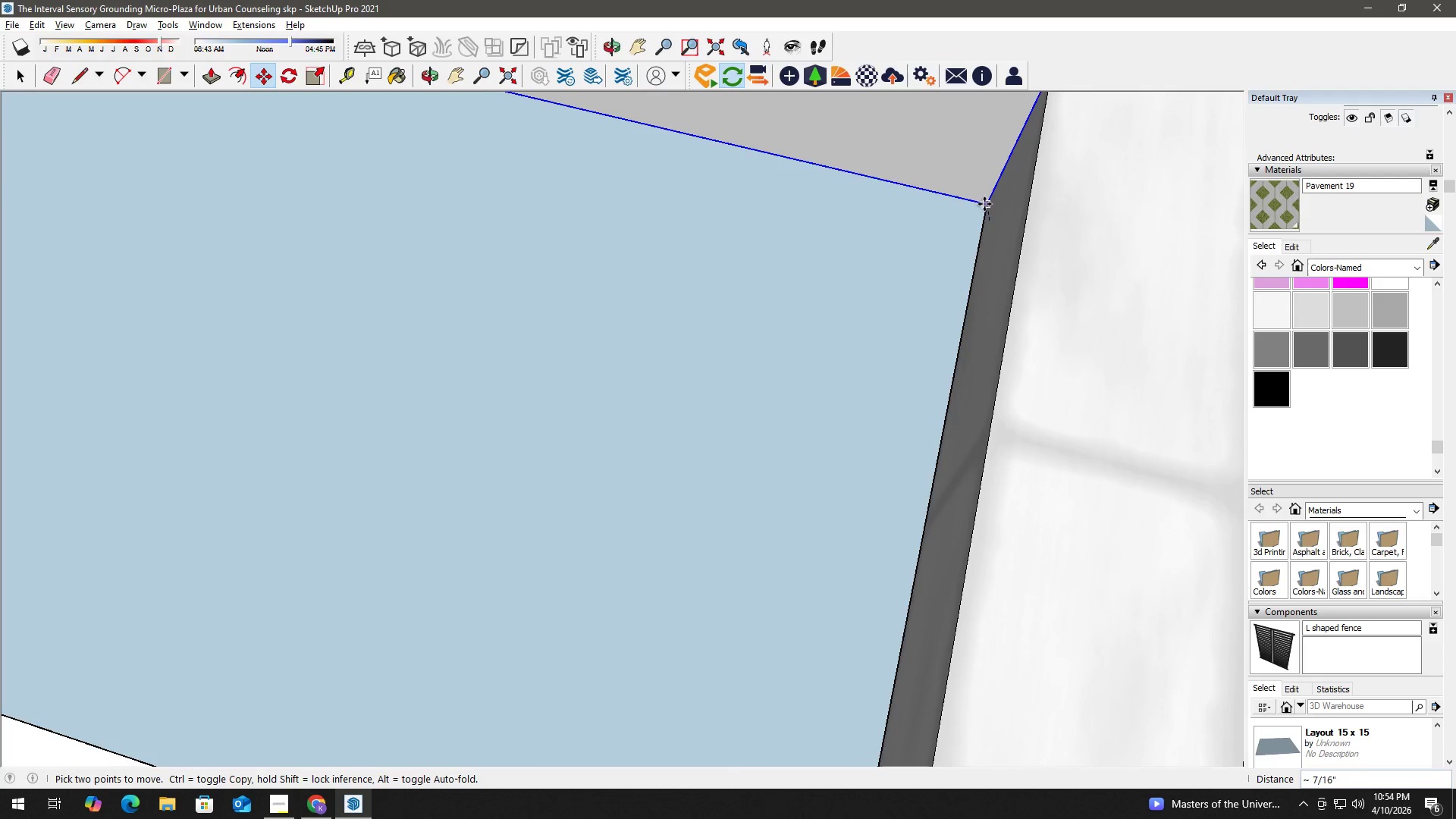 
left_click([979, 205])
 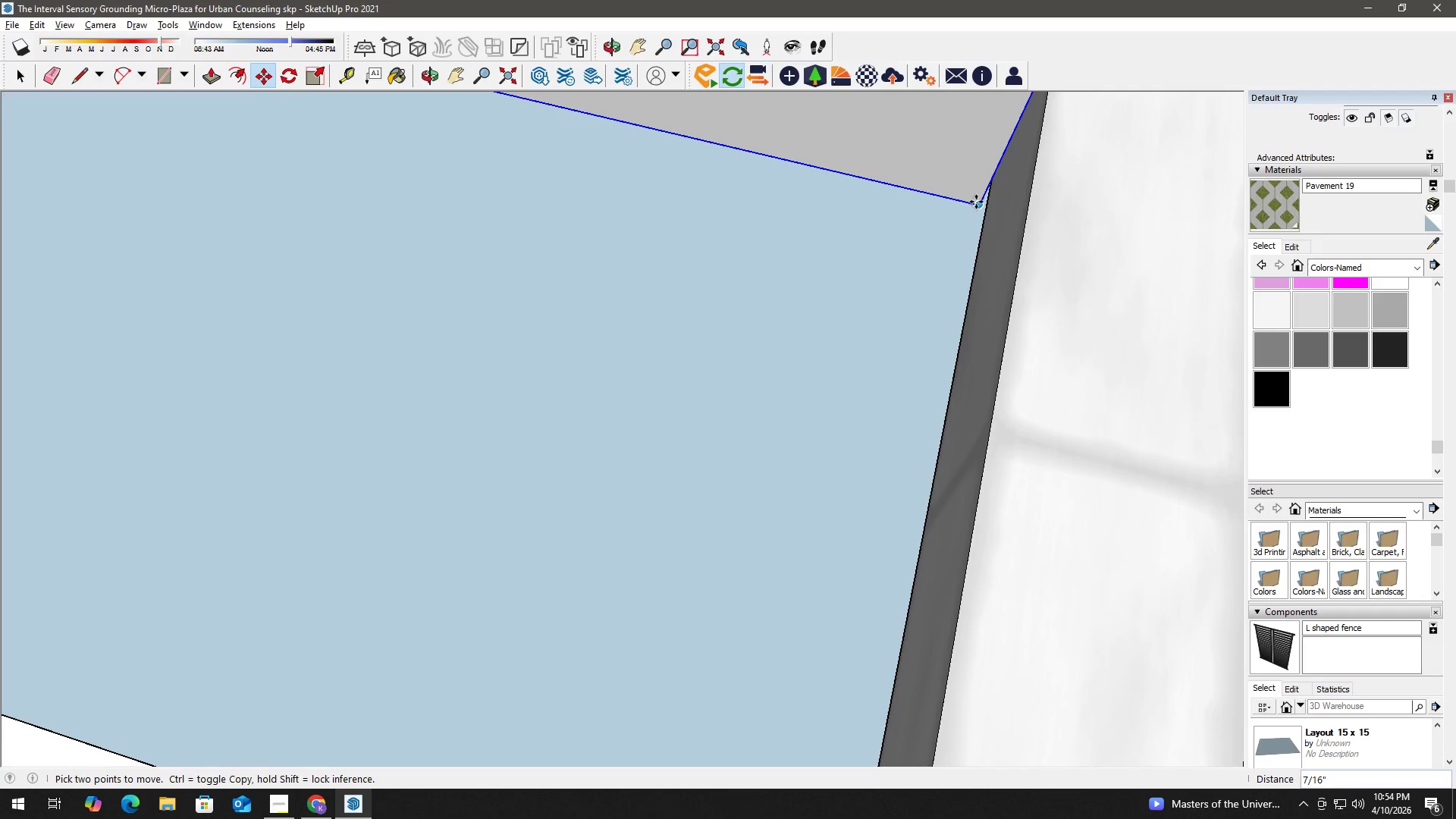 
left_click([976, 202])
 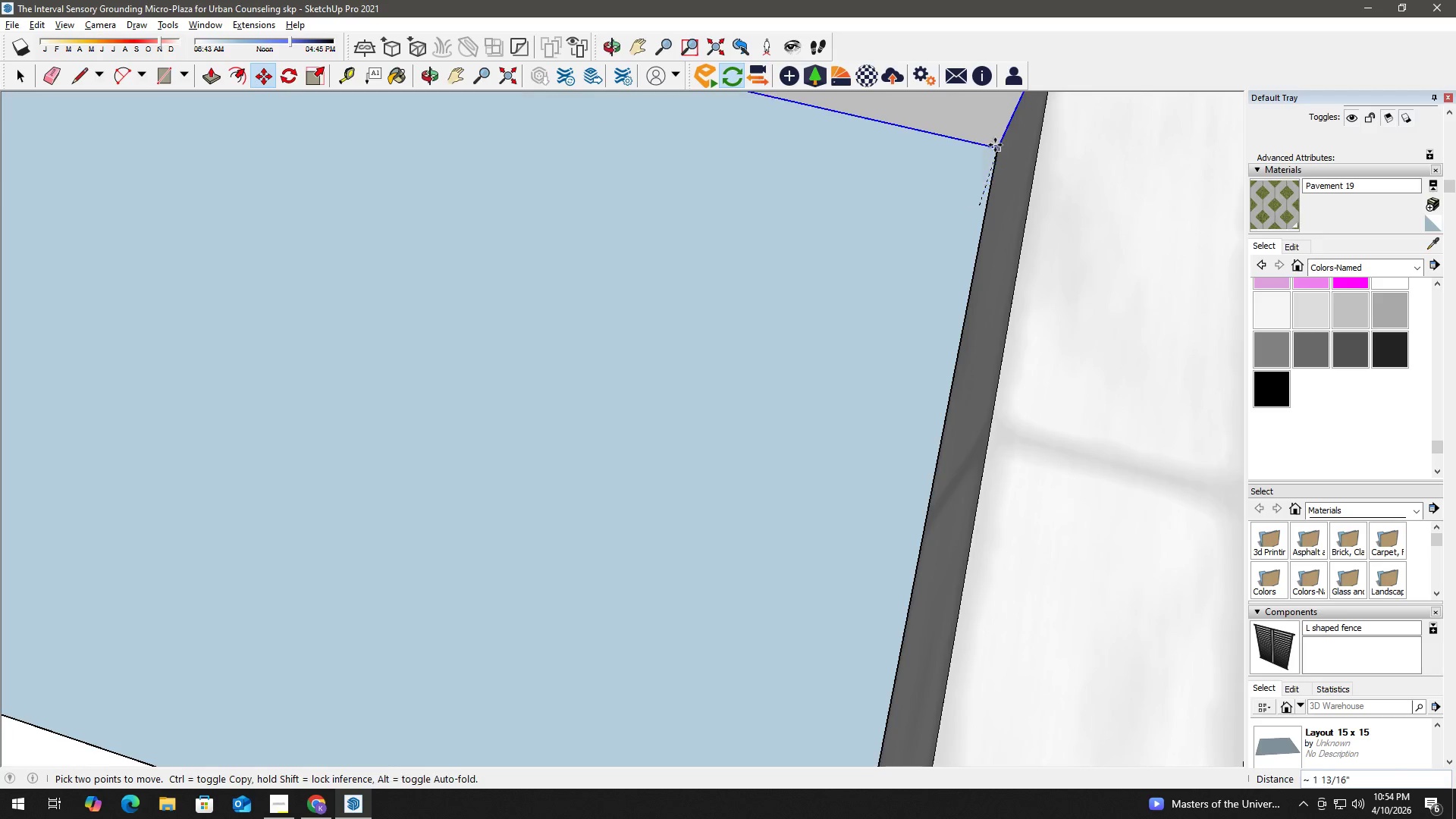 
hold_key(key=ShiftLeft, duration=1.5)
scroll: coordinate [995, 143], scroll_direction: down, amount: 3.0
 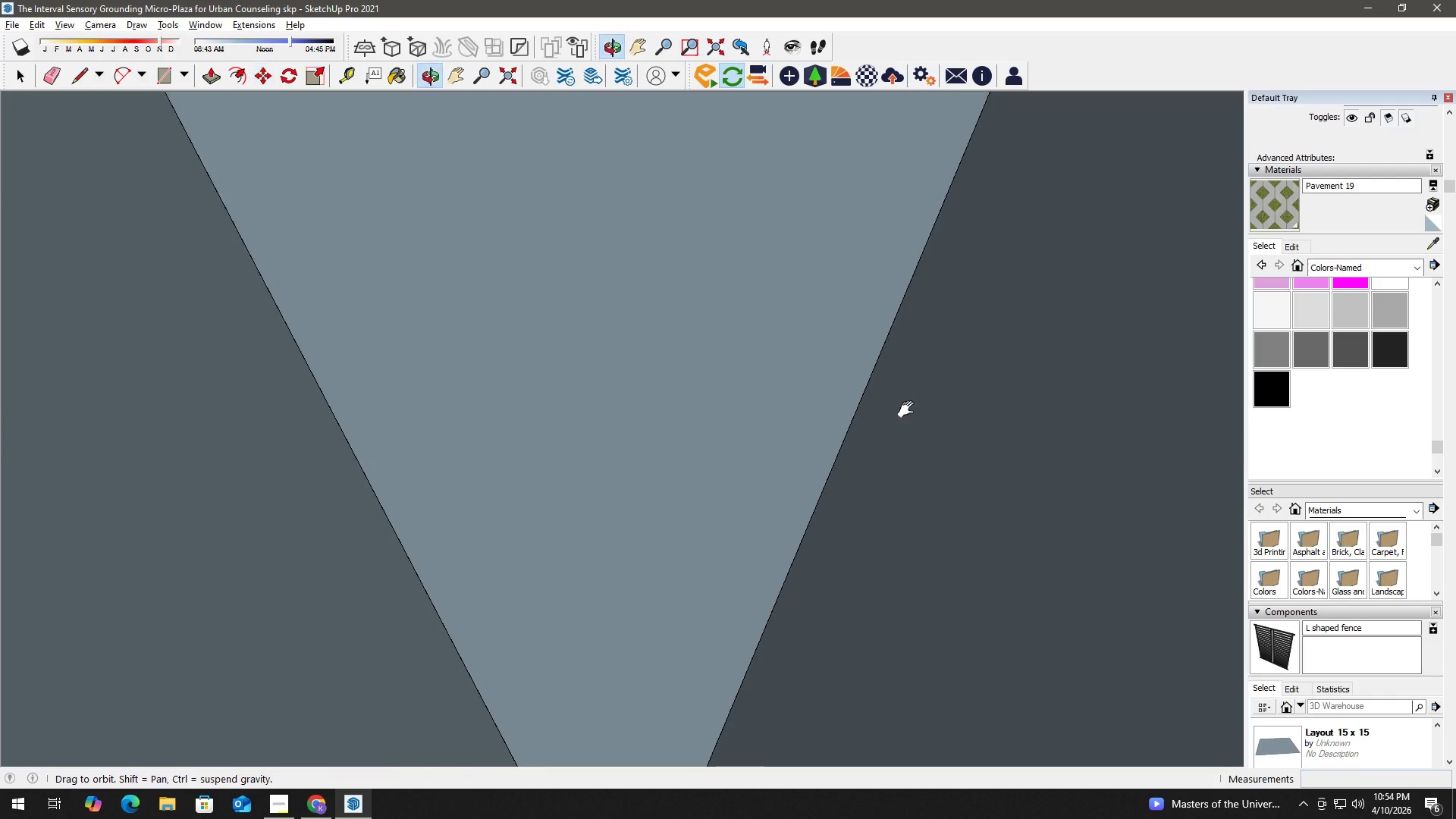 
key(Shift+ShiftLeft)
 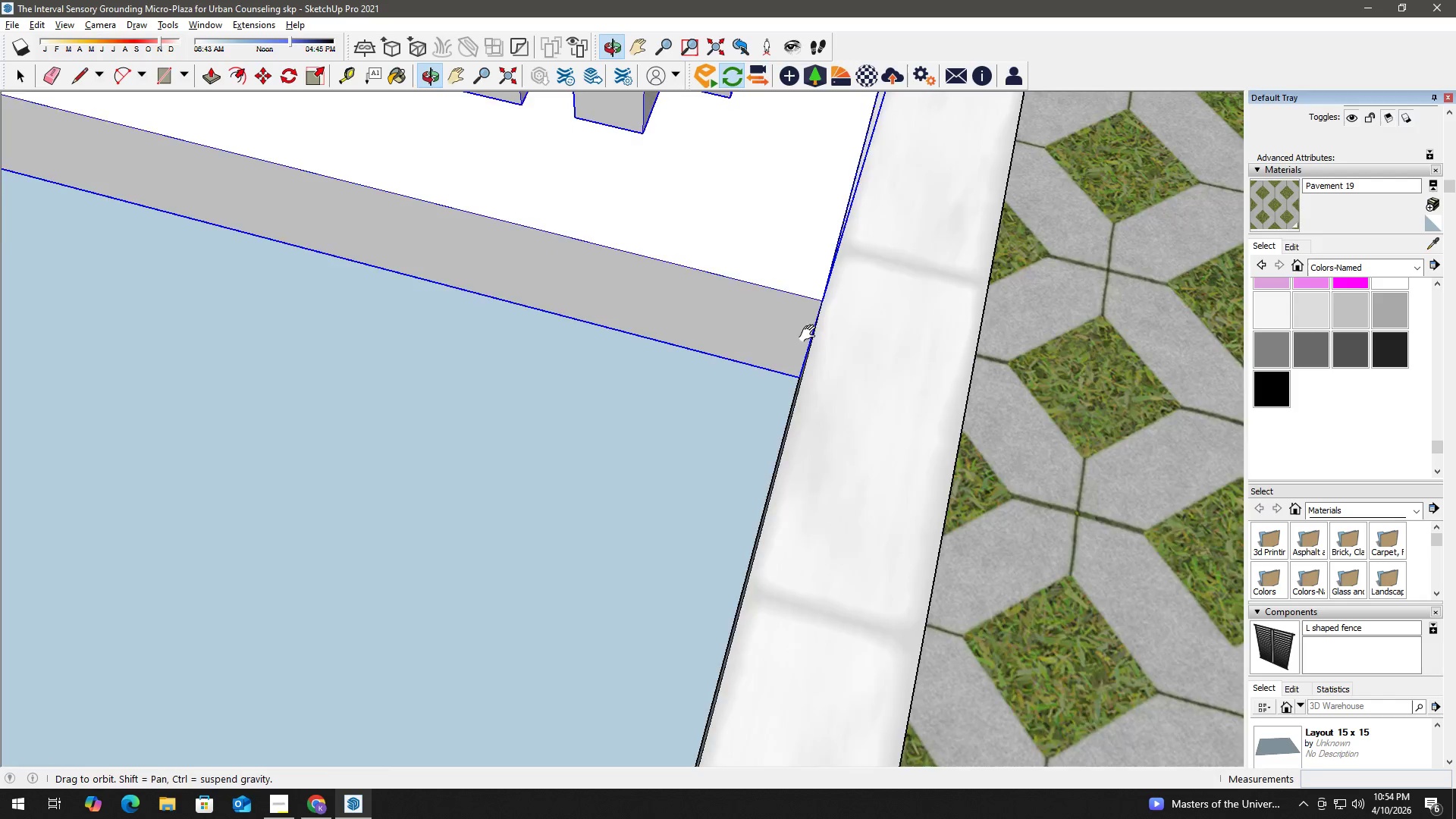 
key(Shift+ShiftLeft)
 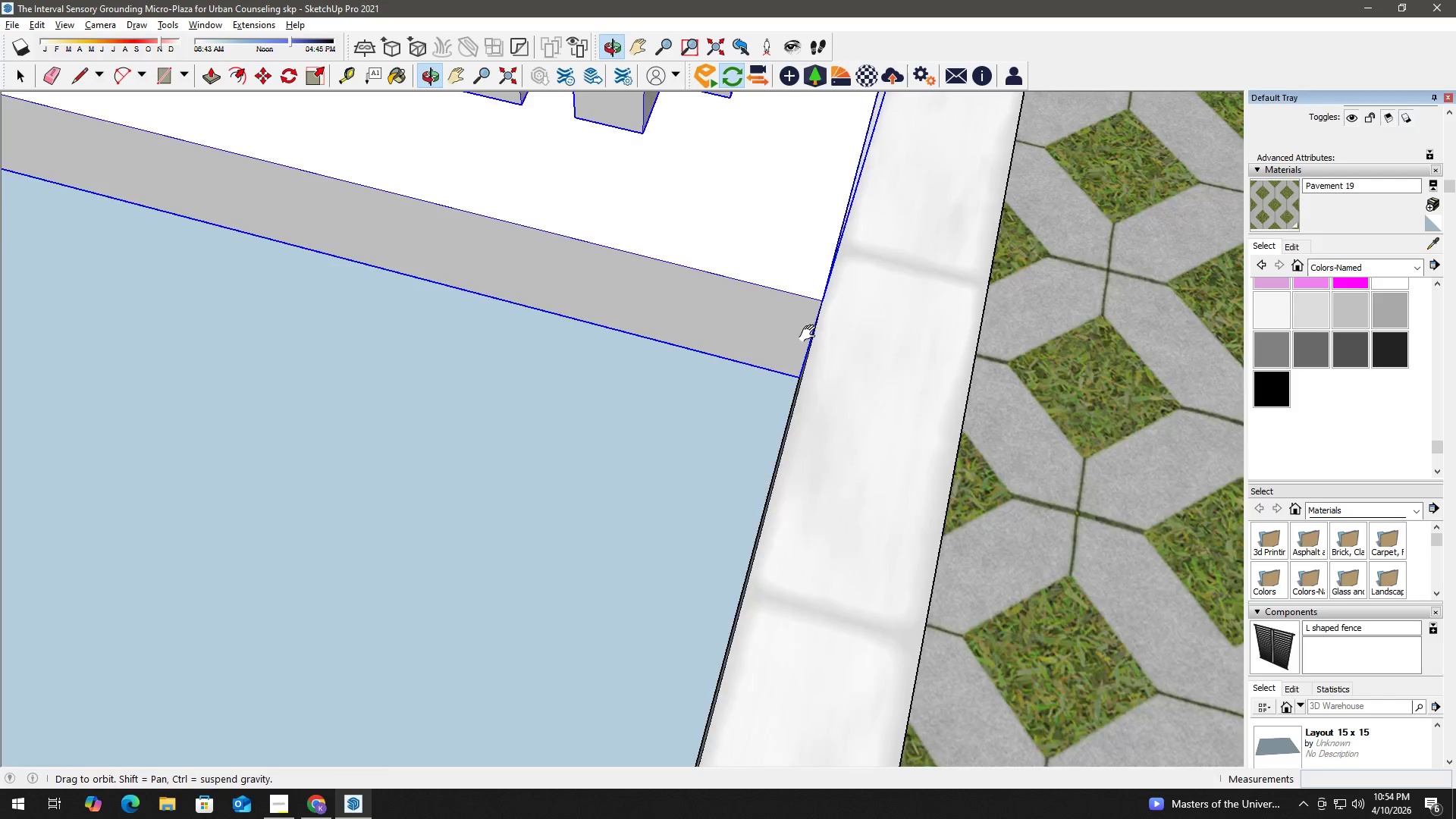 
key(Shift+ShiftLeft)
 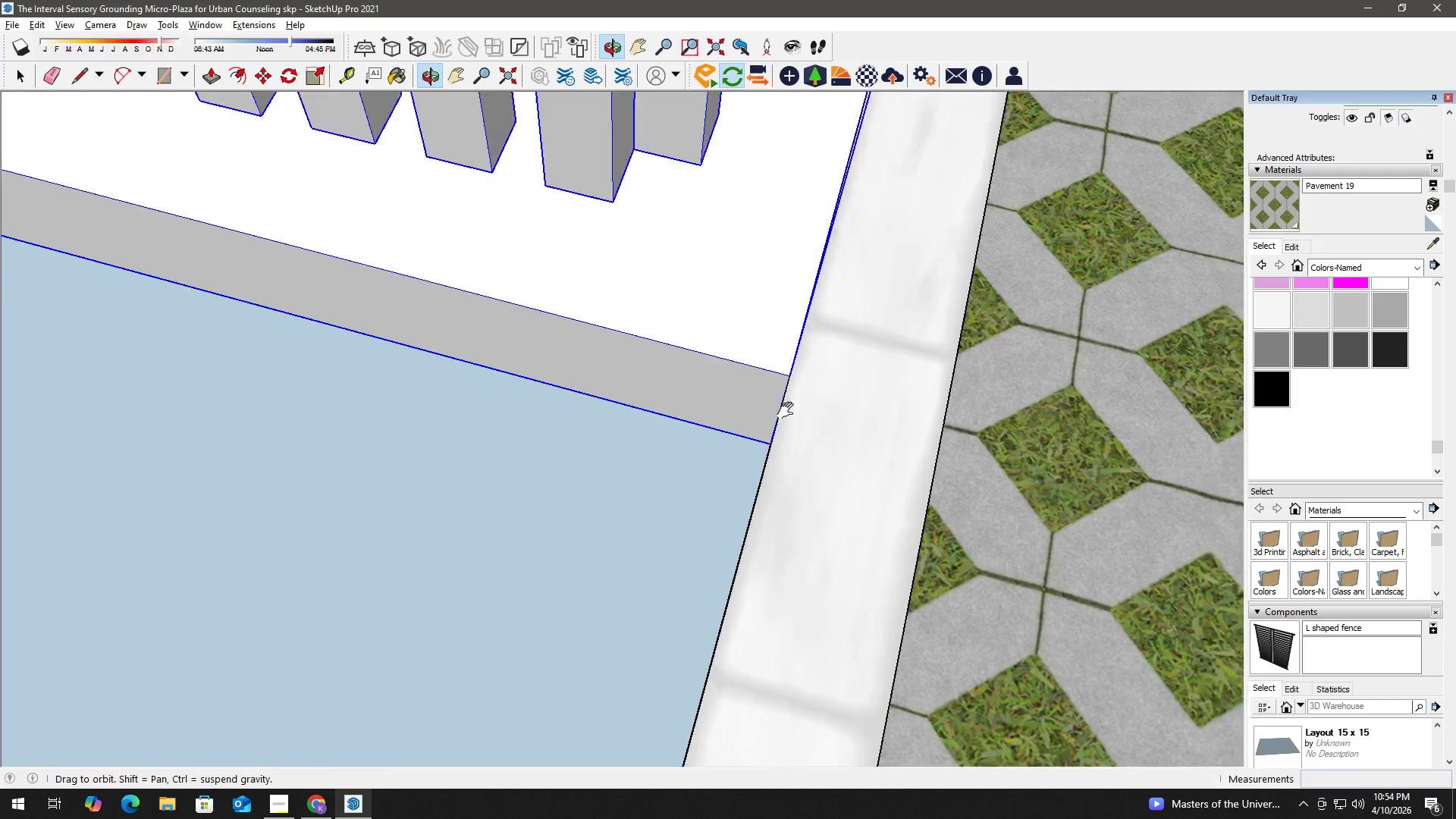 
key(Shift+ShiftLeft)
 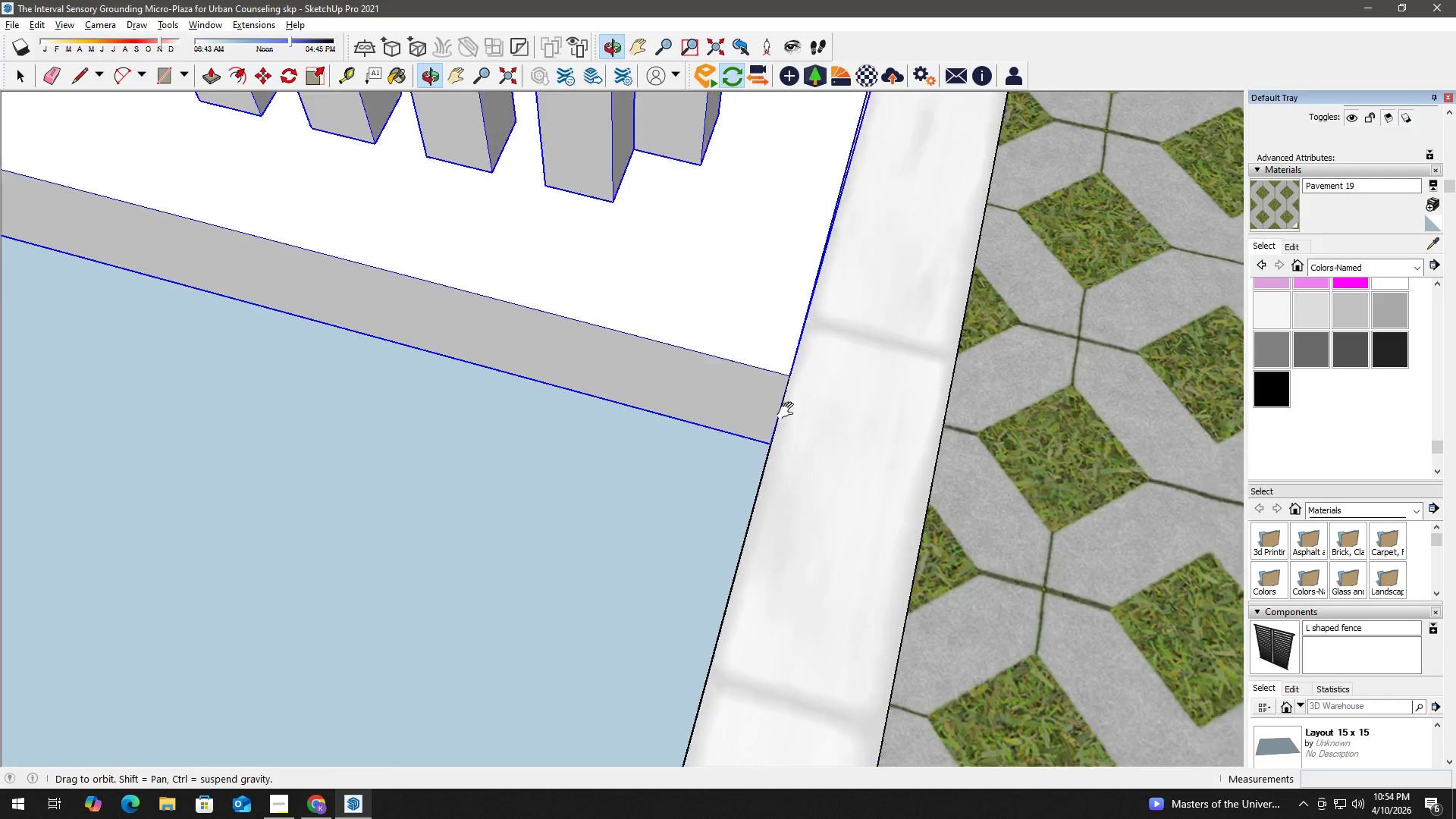 
key(Shift+ShiftLeft)
 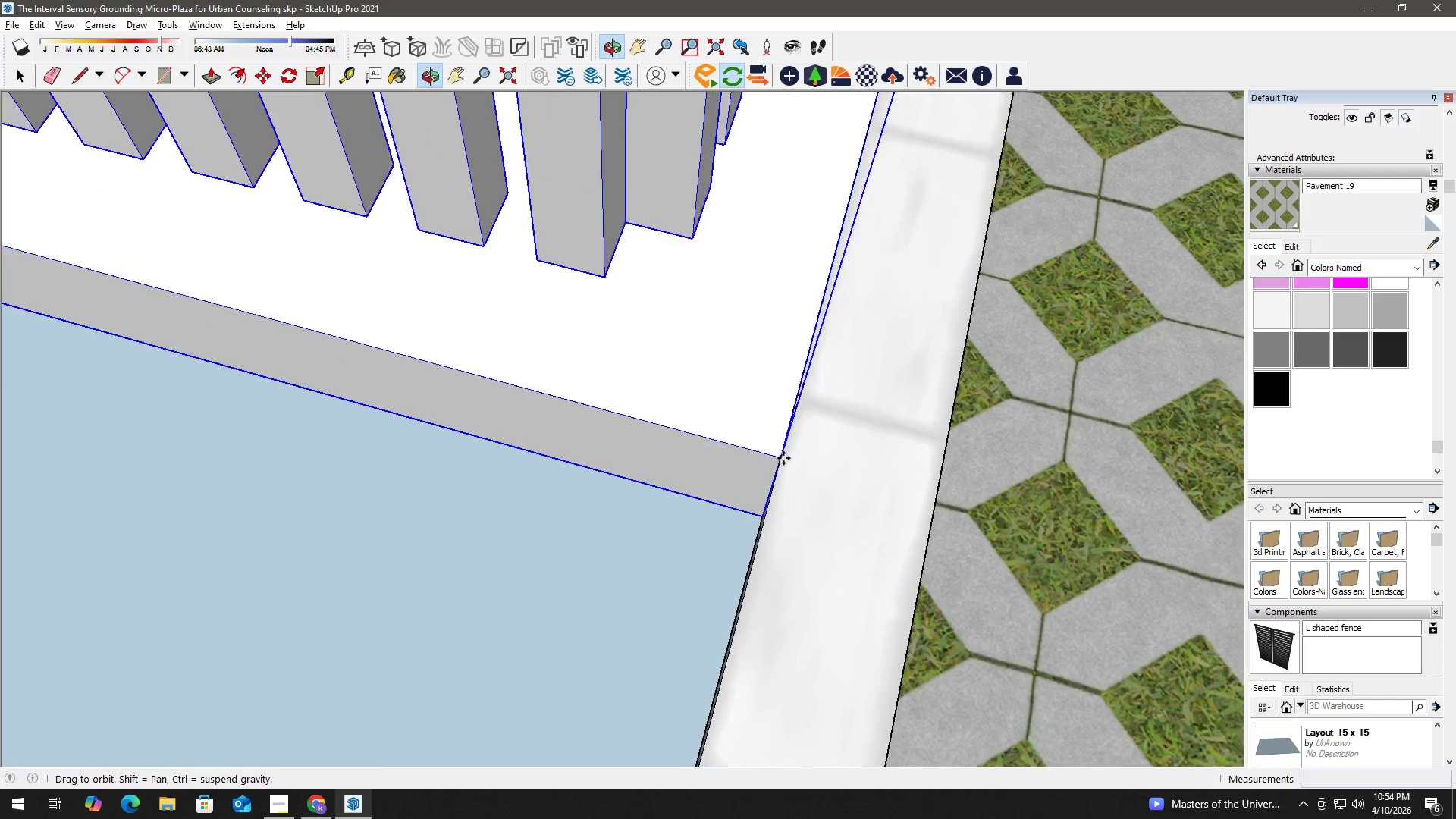 
key(Shift+ShiftLeft)
 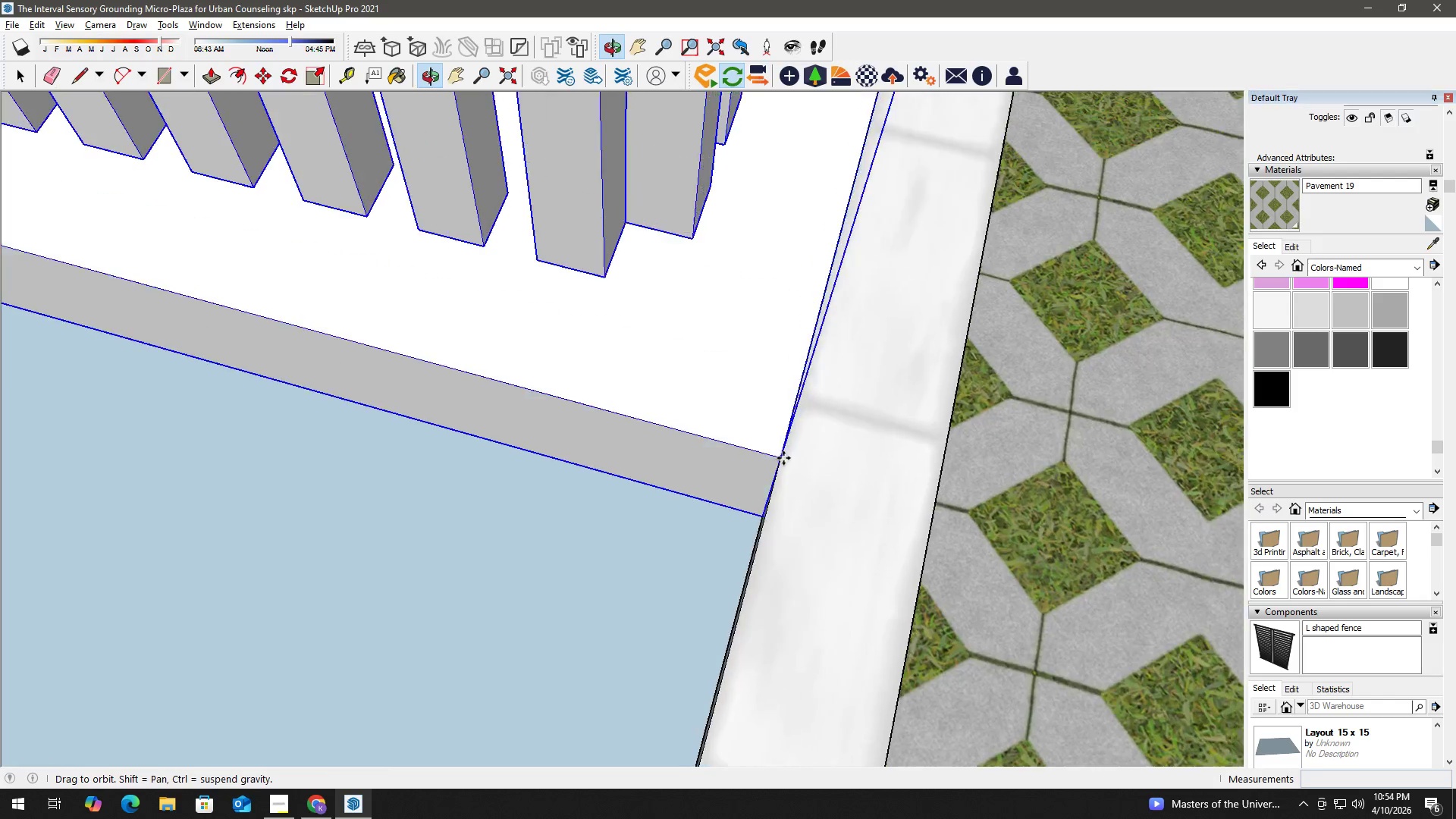 
key(Shift+ShiftLeft)
 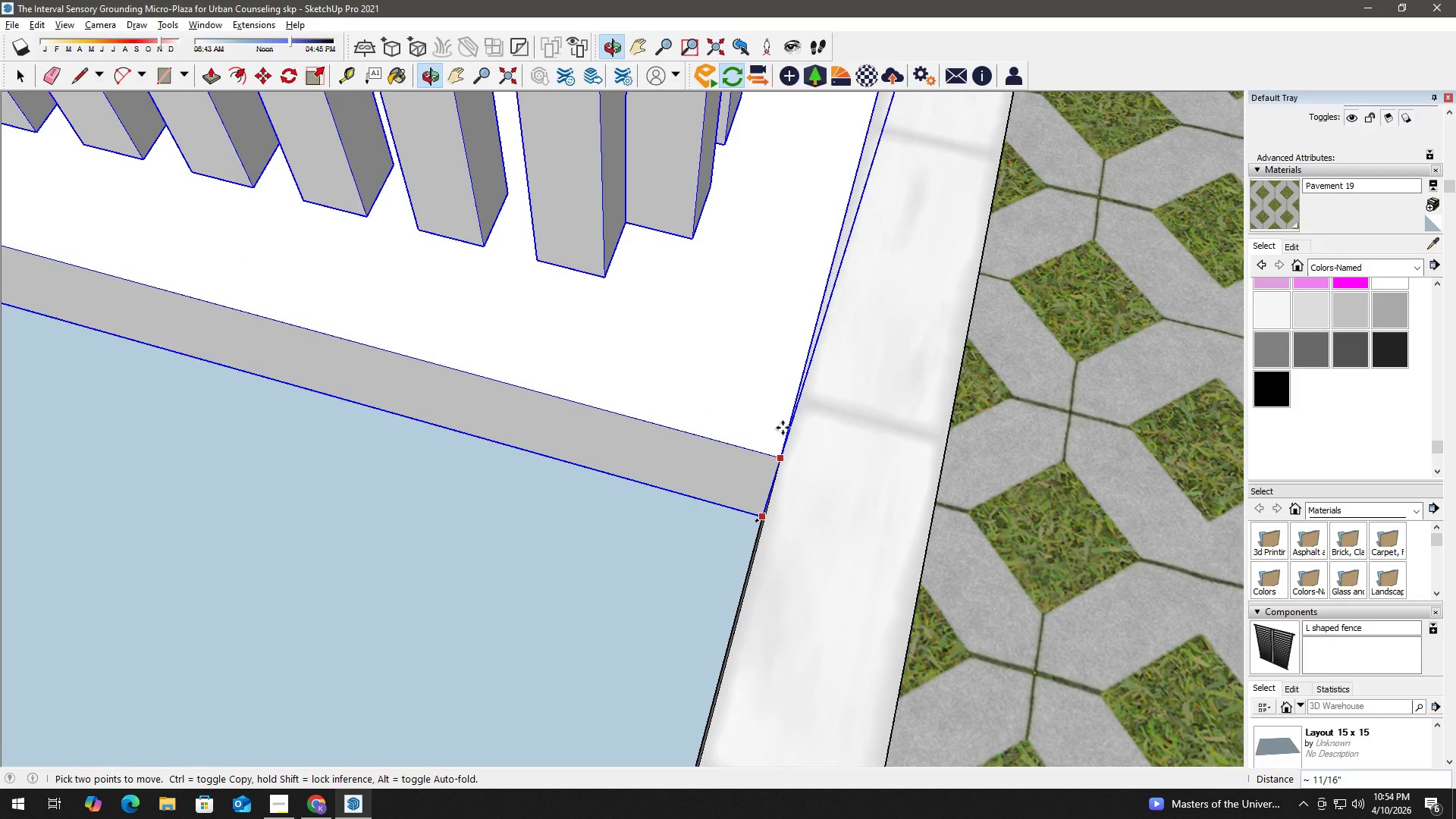 
key(Shift+ShiftLeft)
 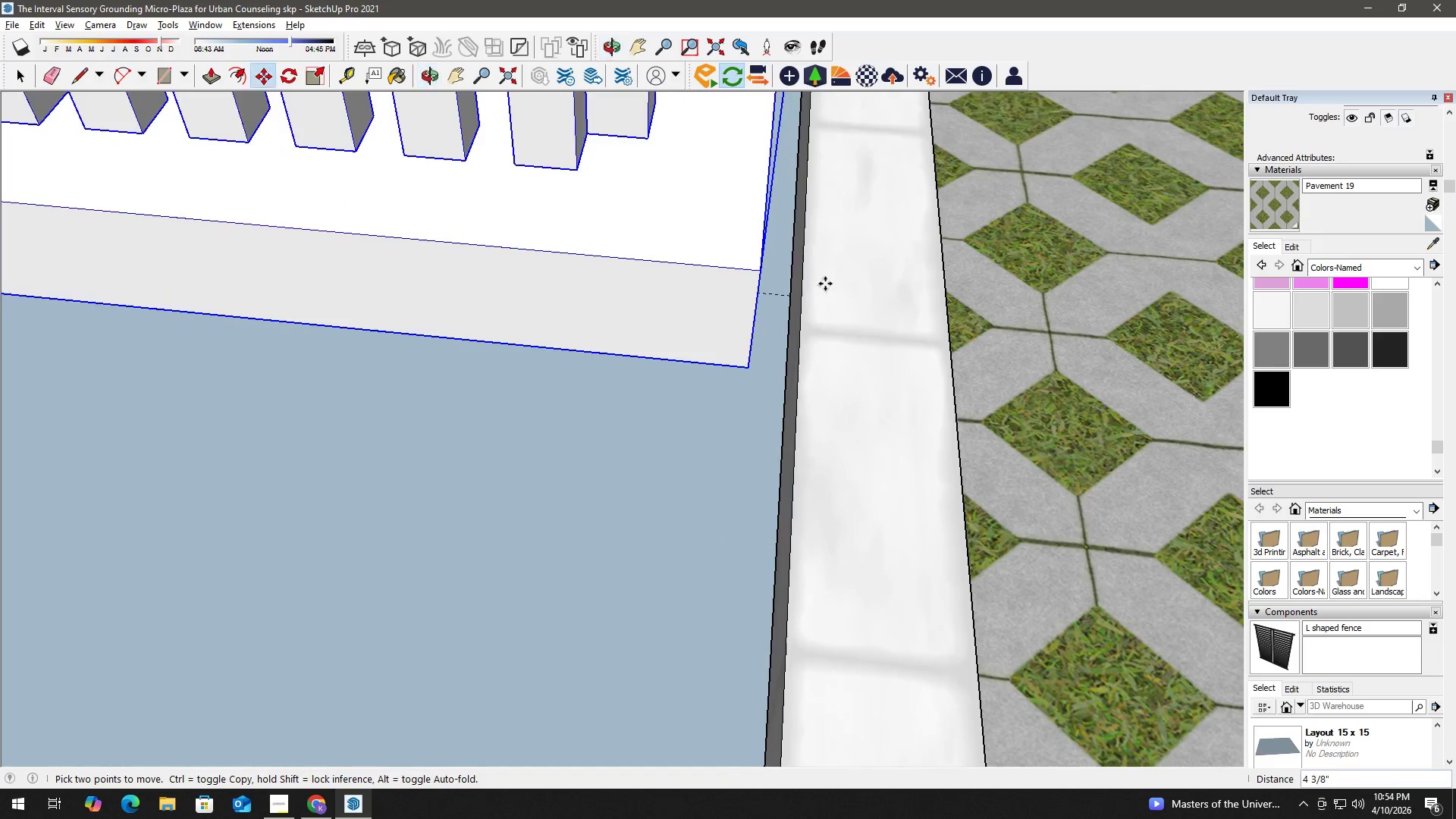 
scroll: coordinate [777, 289], scroll_direction: up, amount: 4.0
 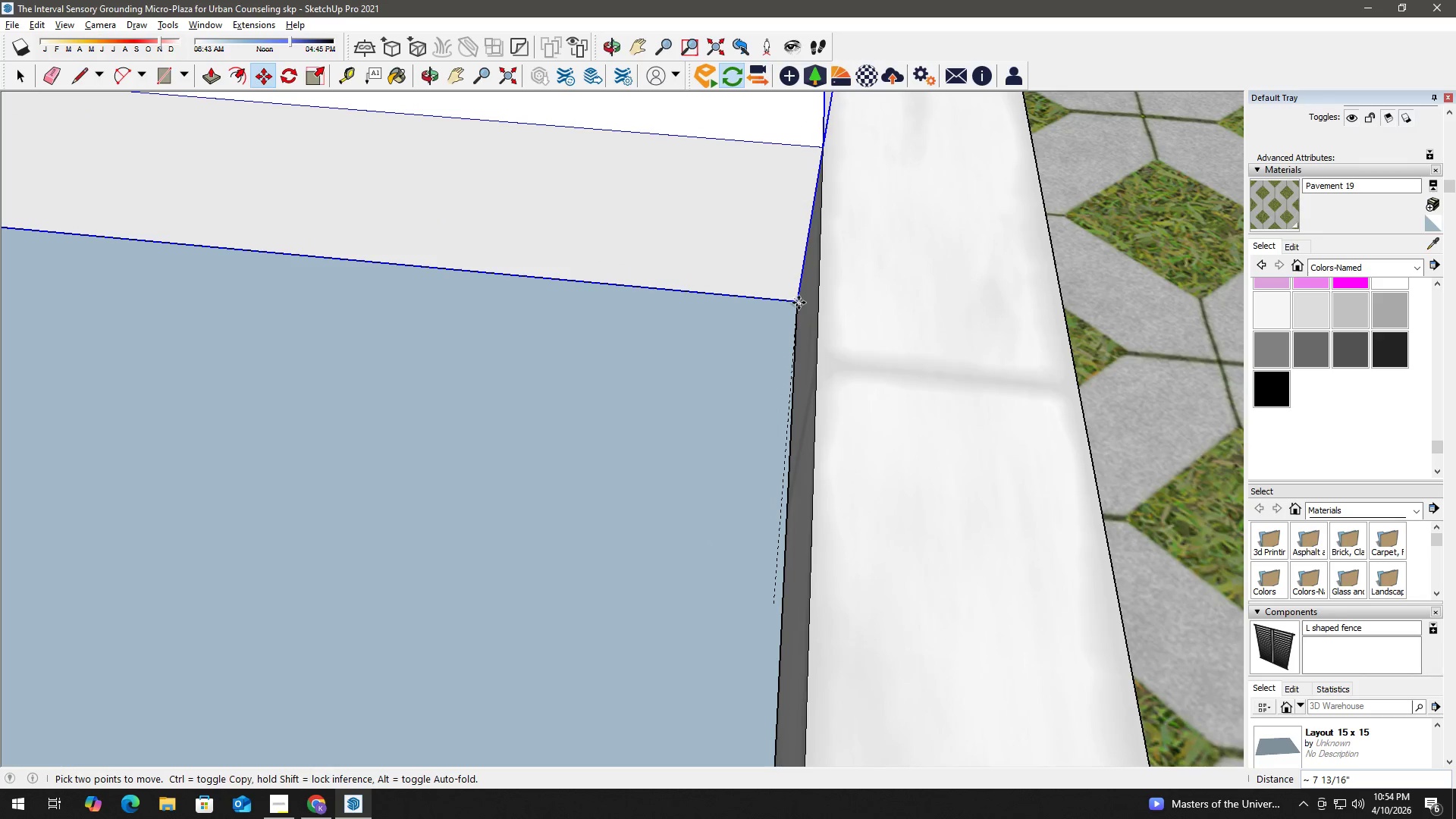 
left_click([799, 303])
 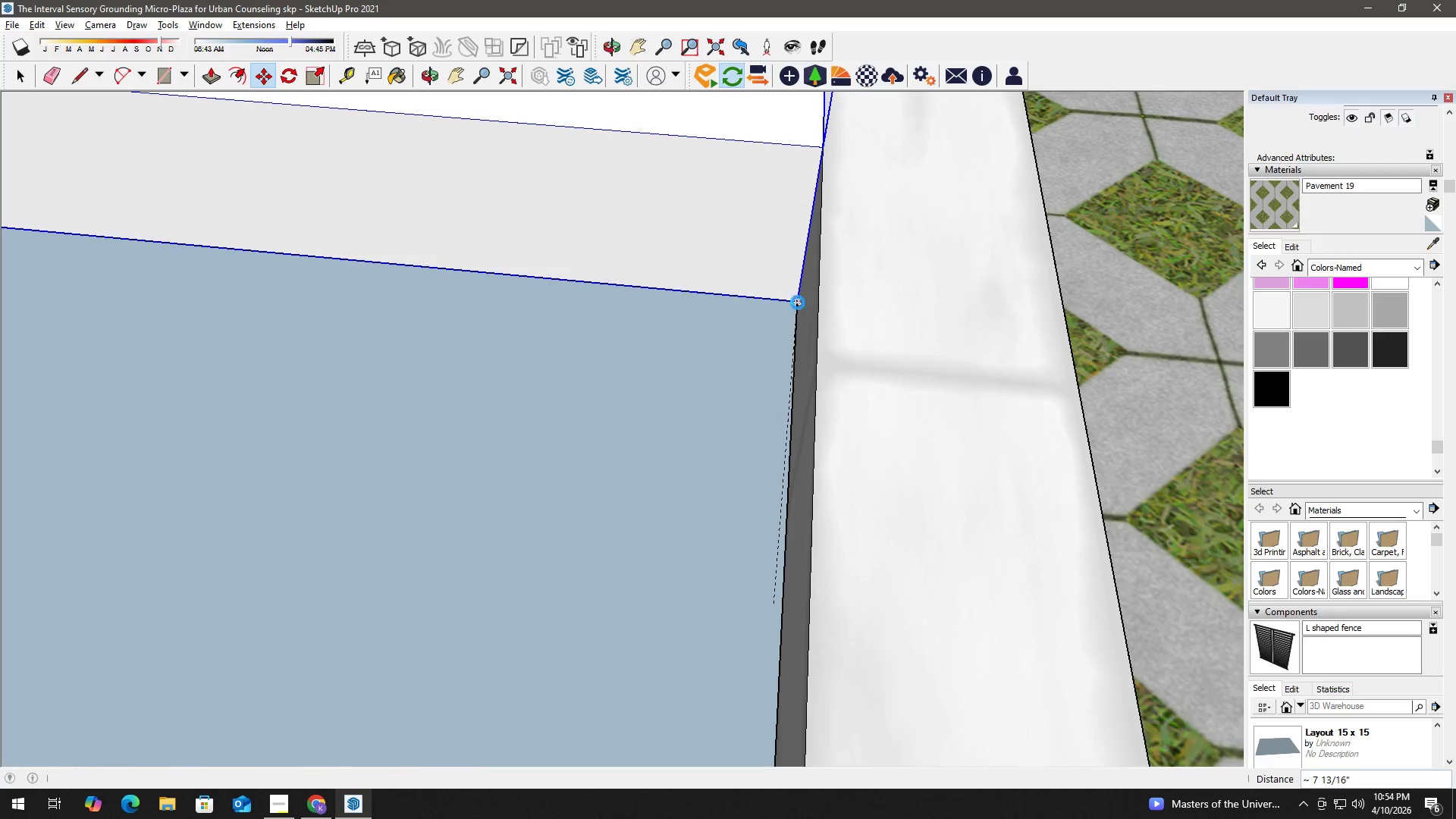 
key(Space)
 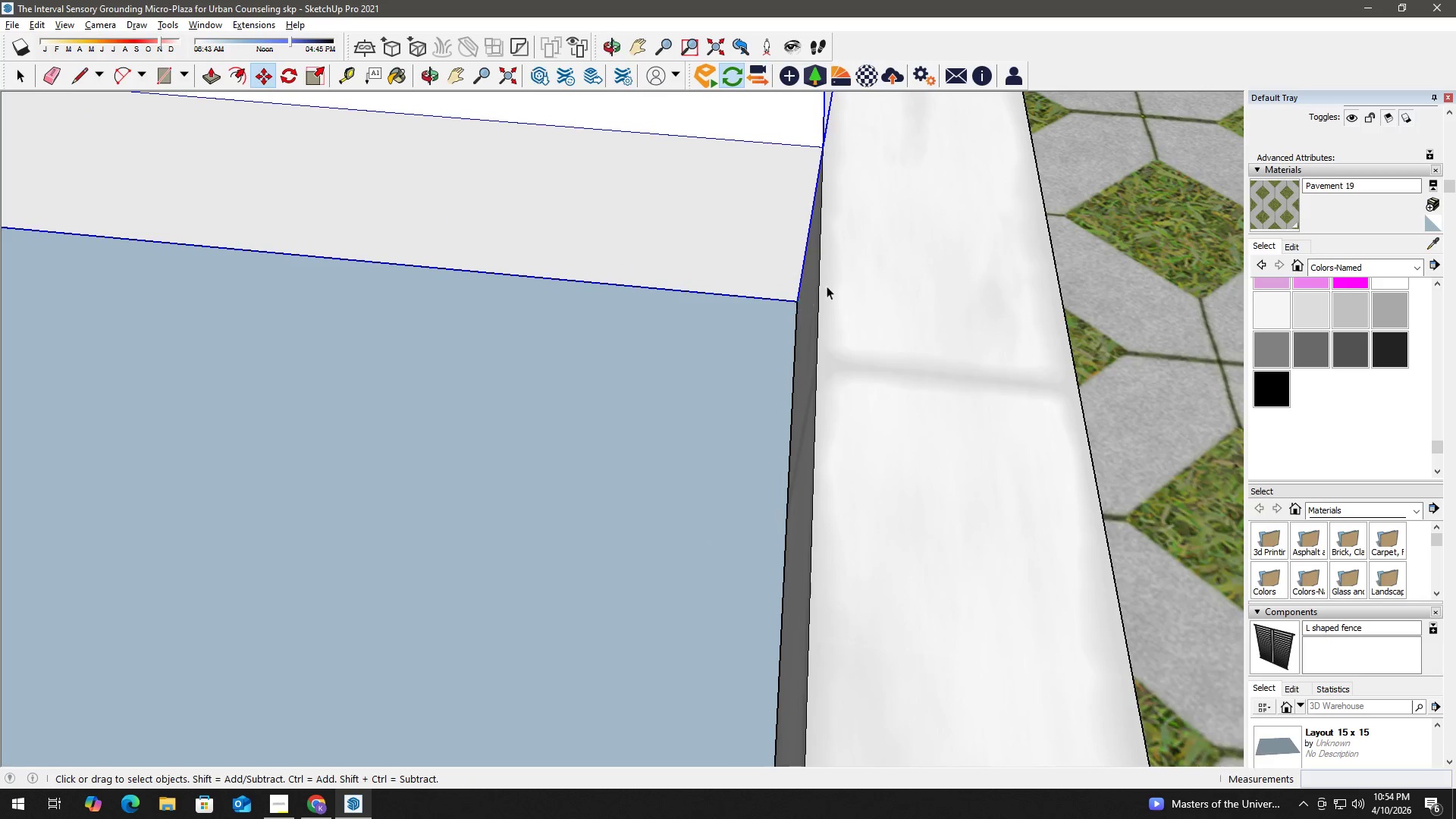 
scroll: coordinate [890, 309], scroll_direction: down, amount: 29.0
 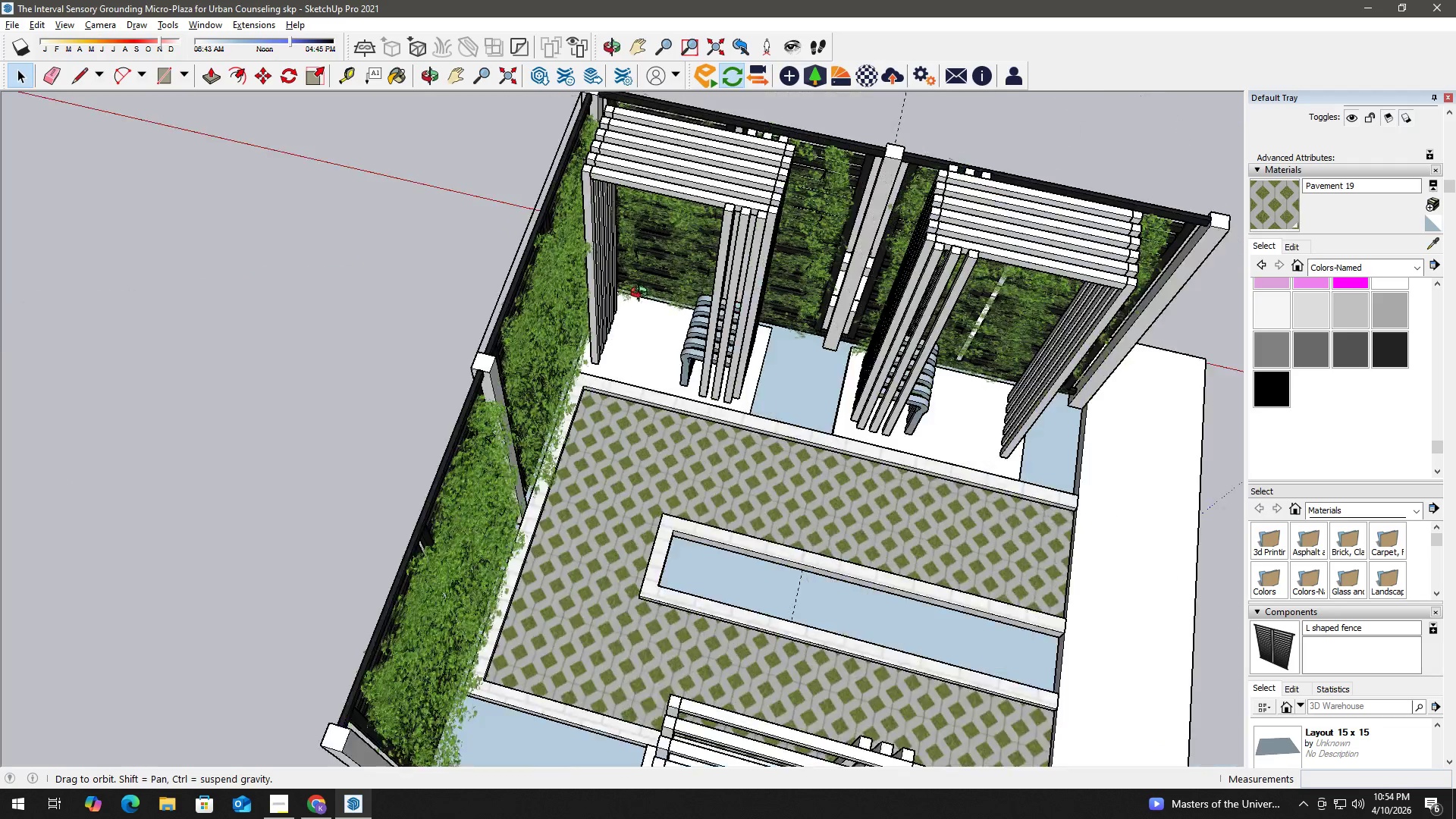 
key(H)
 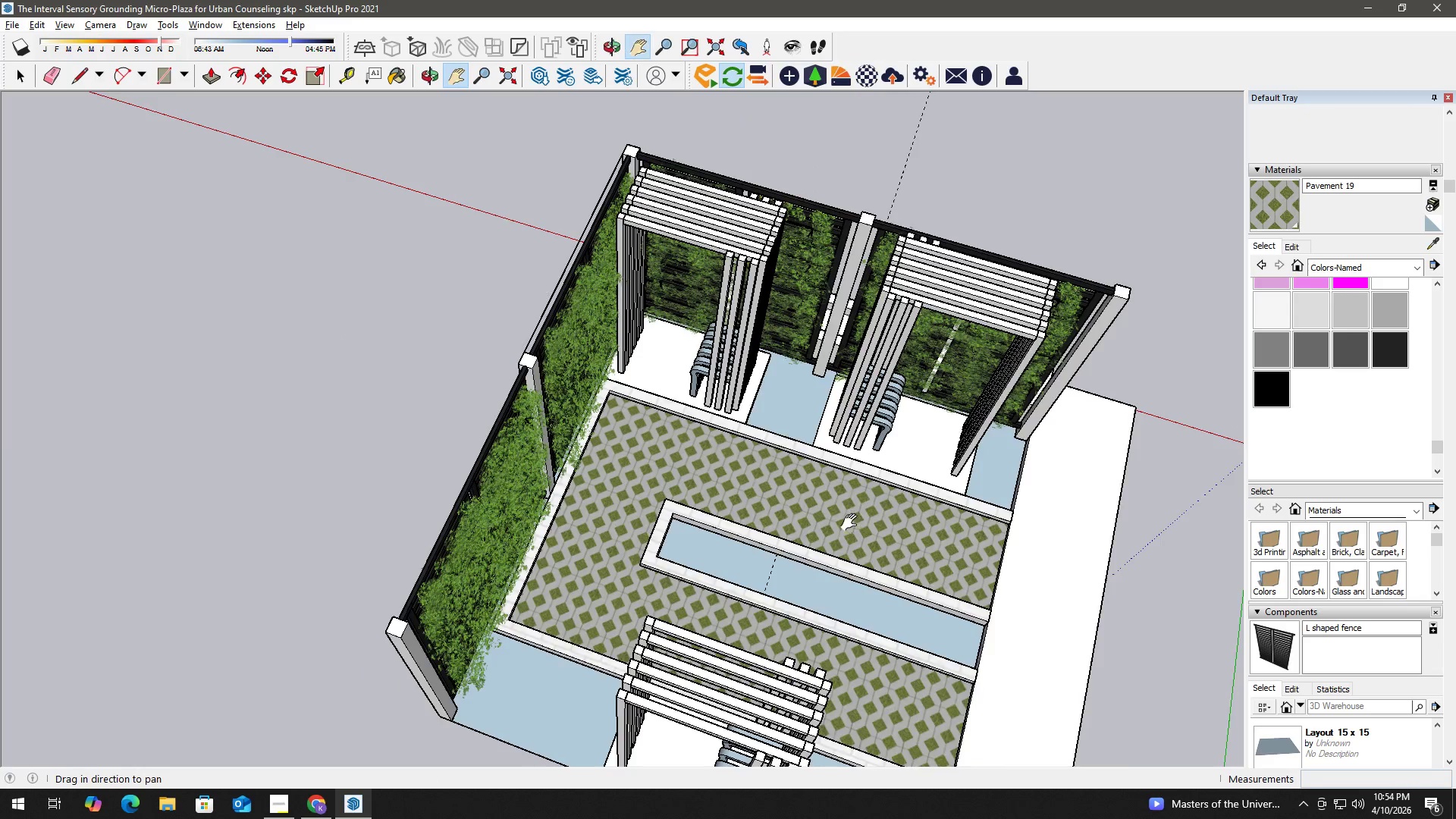 
left_click_drag(start_coordinate=[849, 521], to_coordinate=[629, 406])
 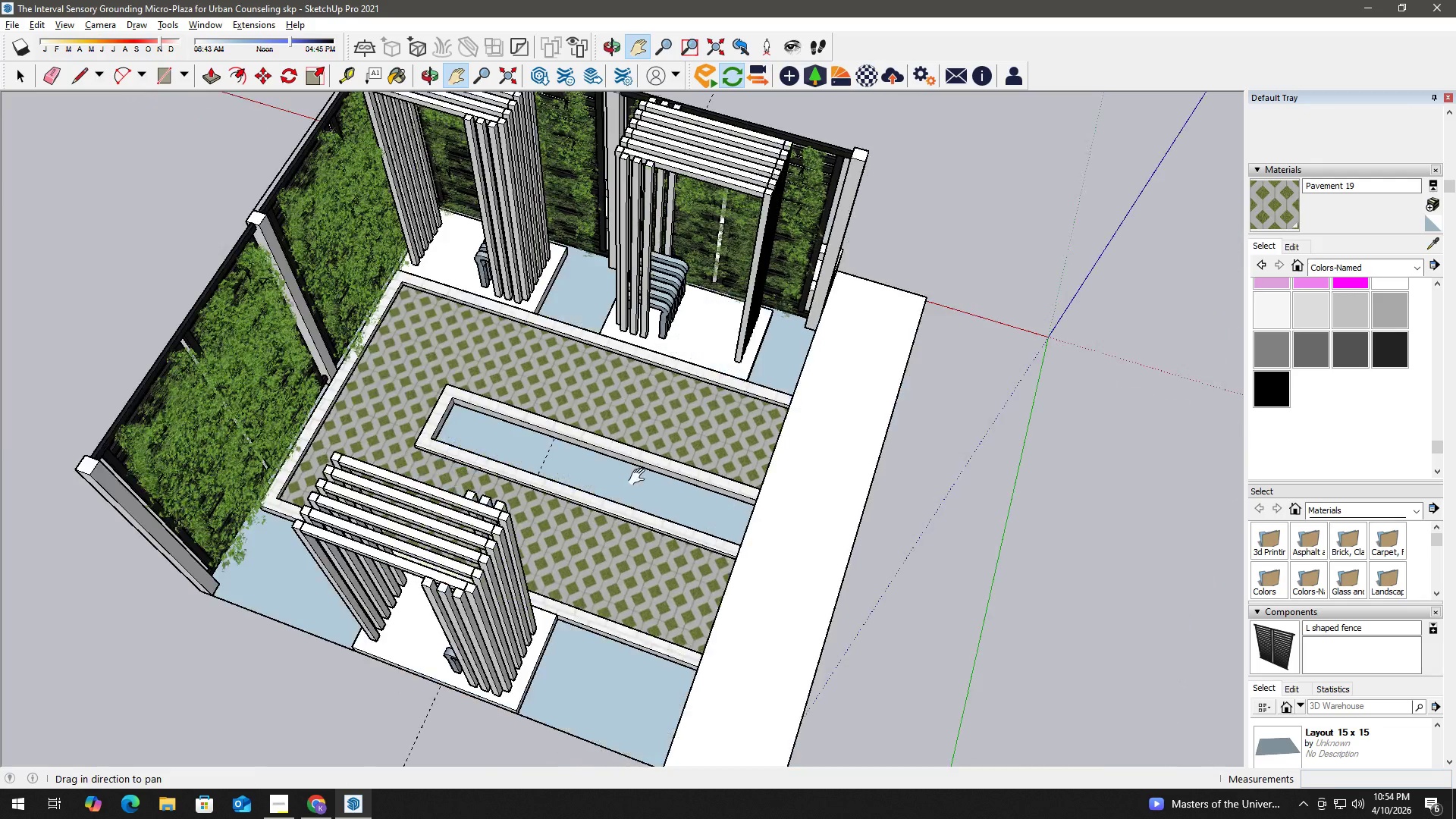 
scroll: coordinate [726, 431], scroll_direction: down, amount: 2.0
 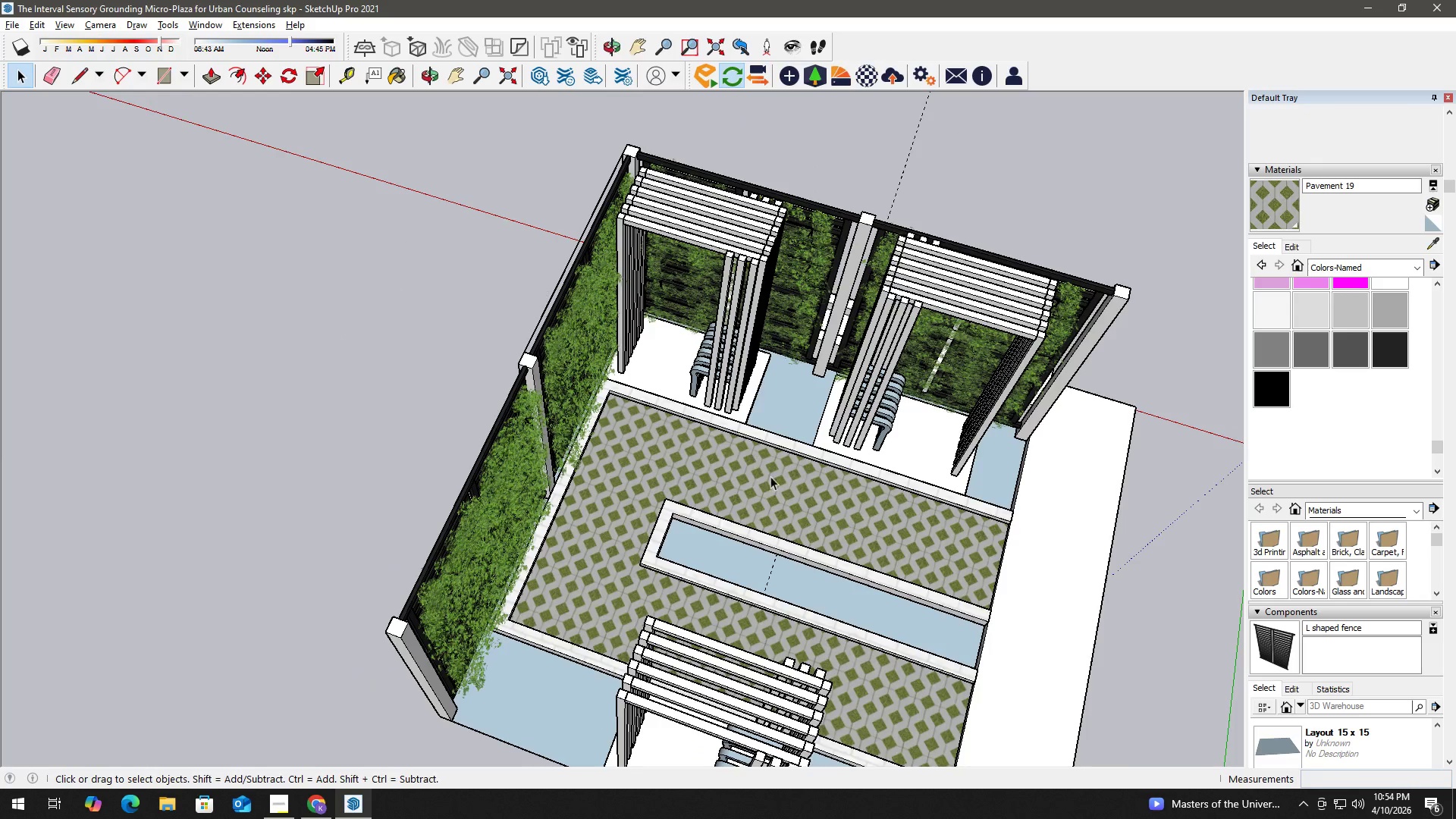 
key(E)
 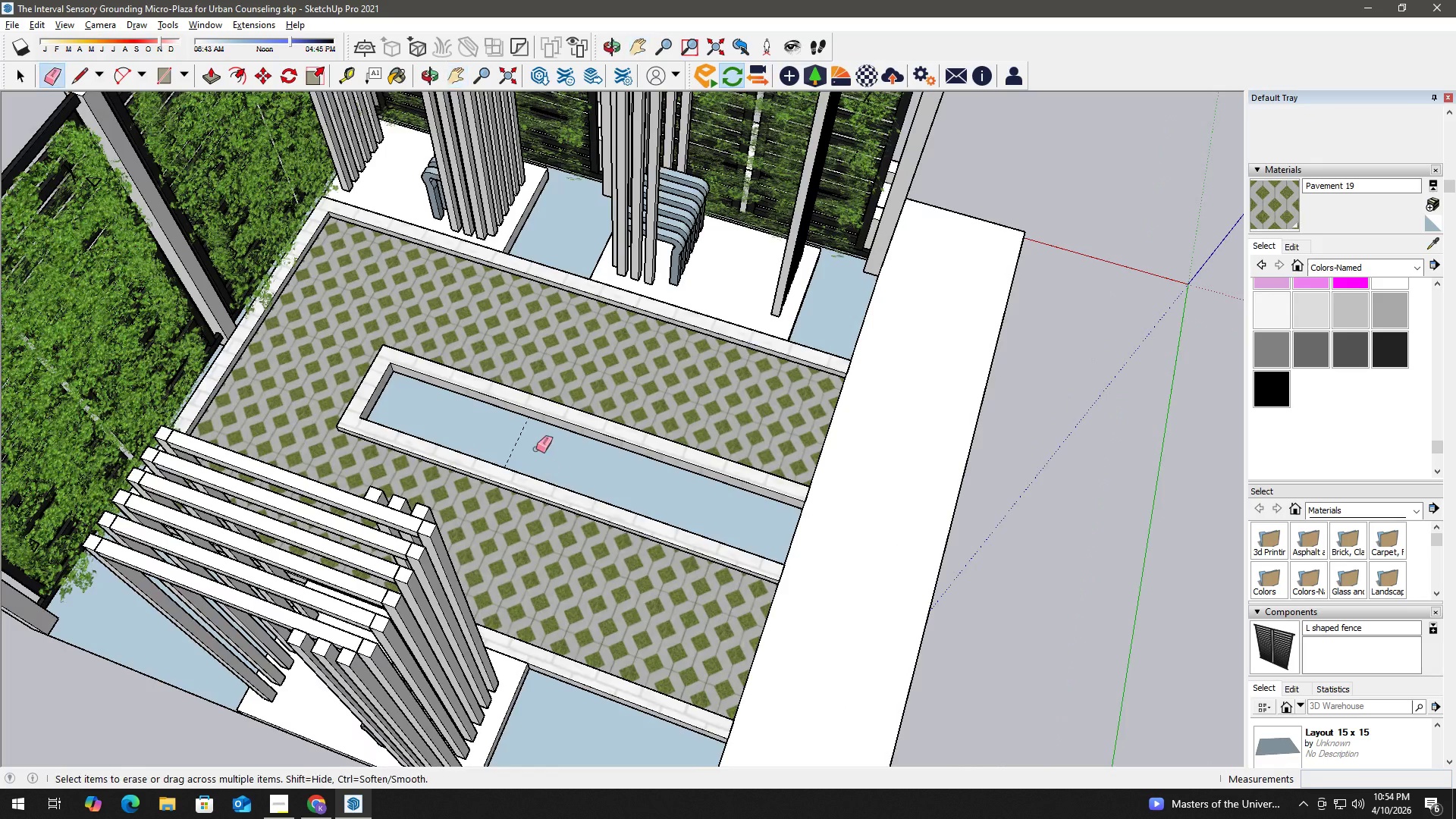 
left_click_drag(start_coordinate=[536, 449], to_coordinate=[502, 432])
 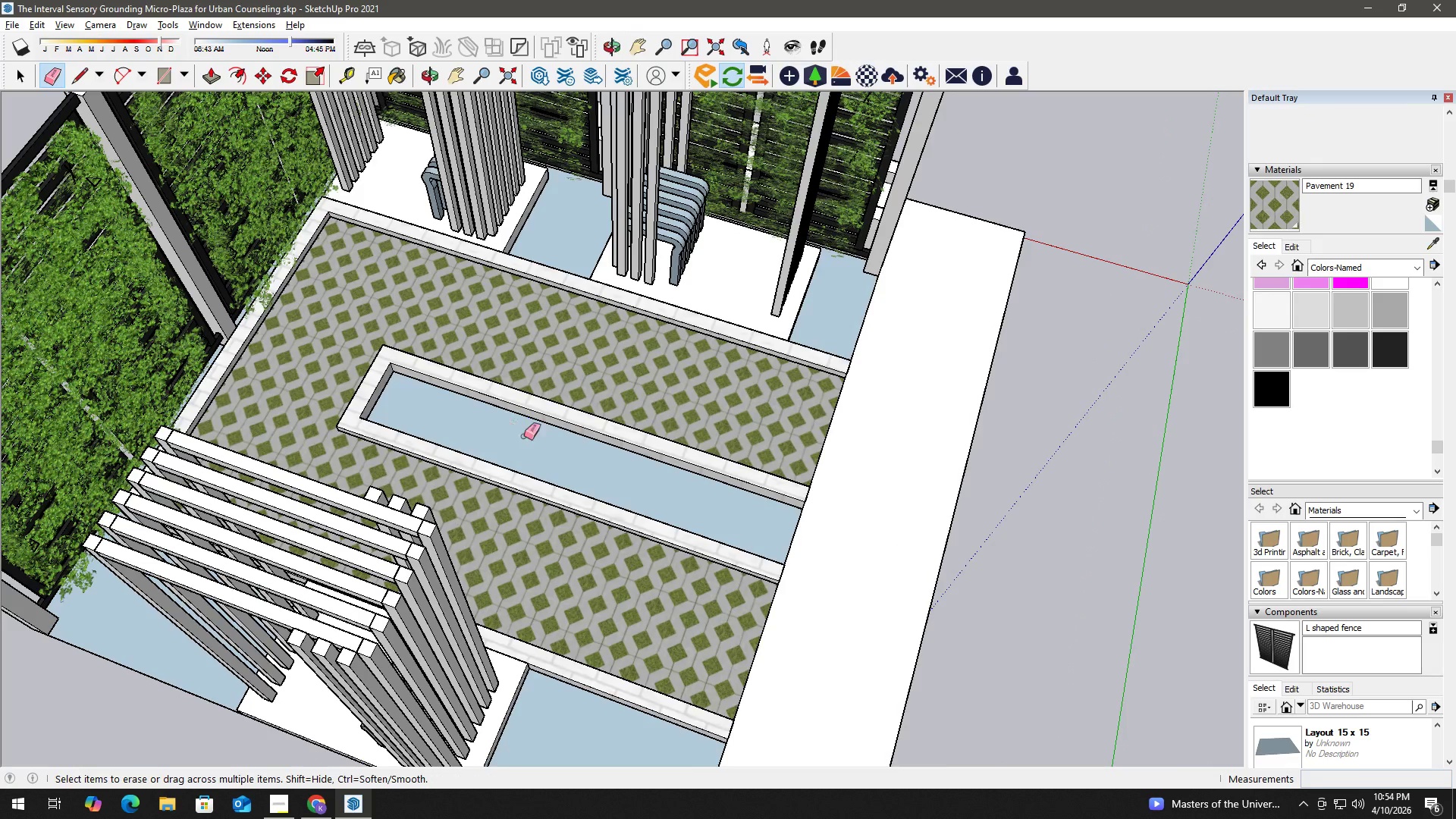 
scroll: coordinate [621, 499], scroll_direction: up, amount: 3.0
 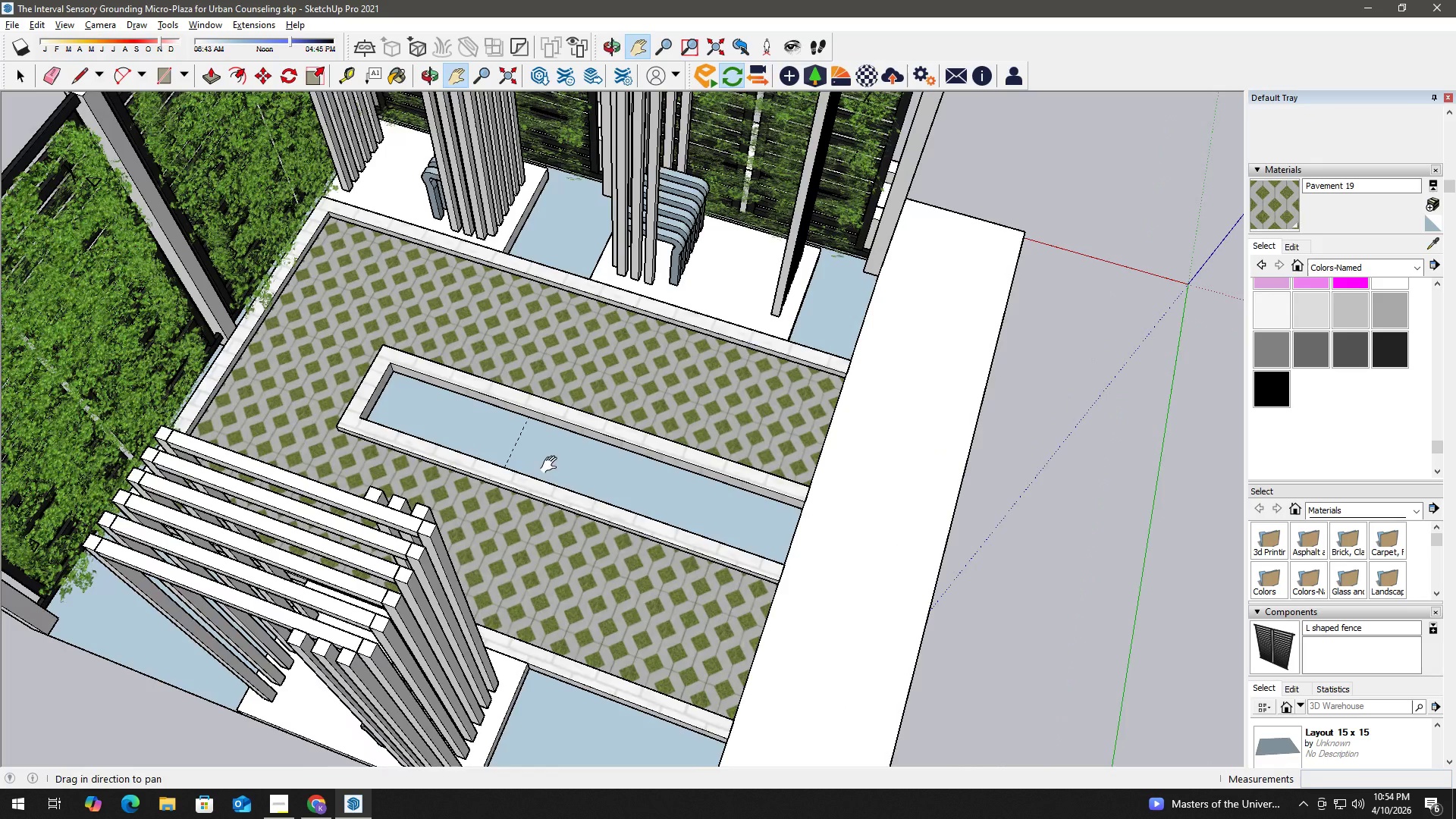 
key(Space)
 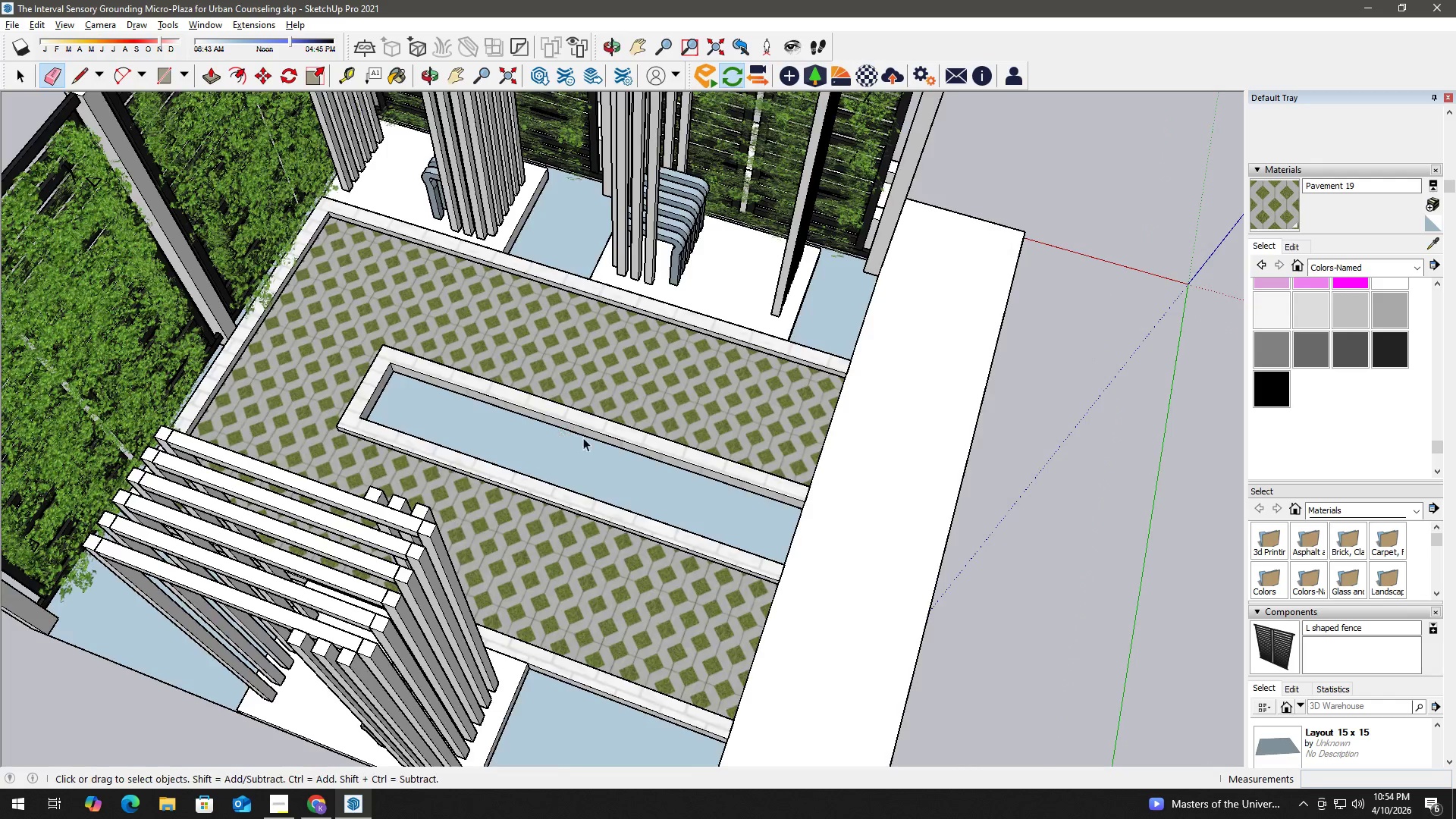 
scroll: coordinate [636, 433], scroll_direction: down, amount: 4.0
 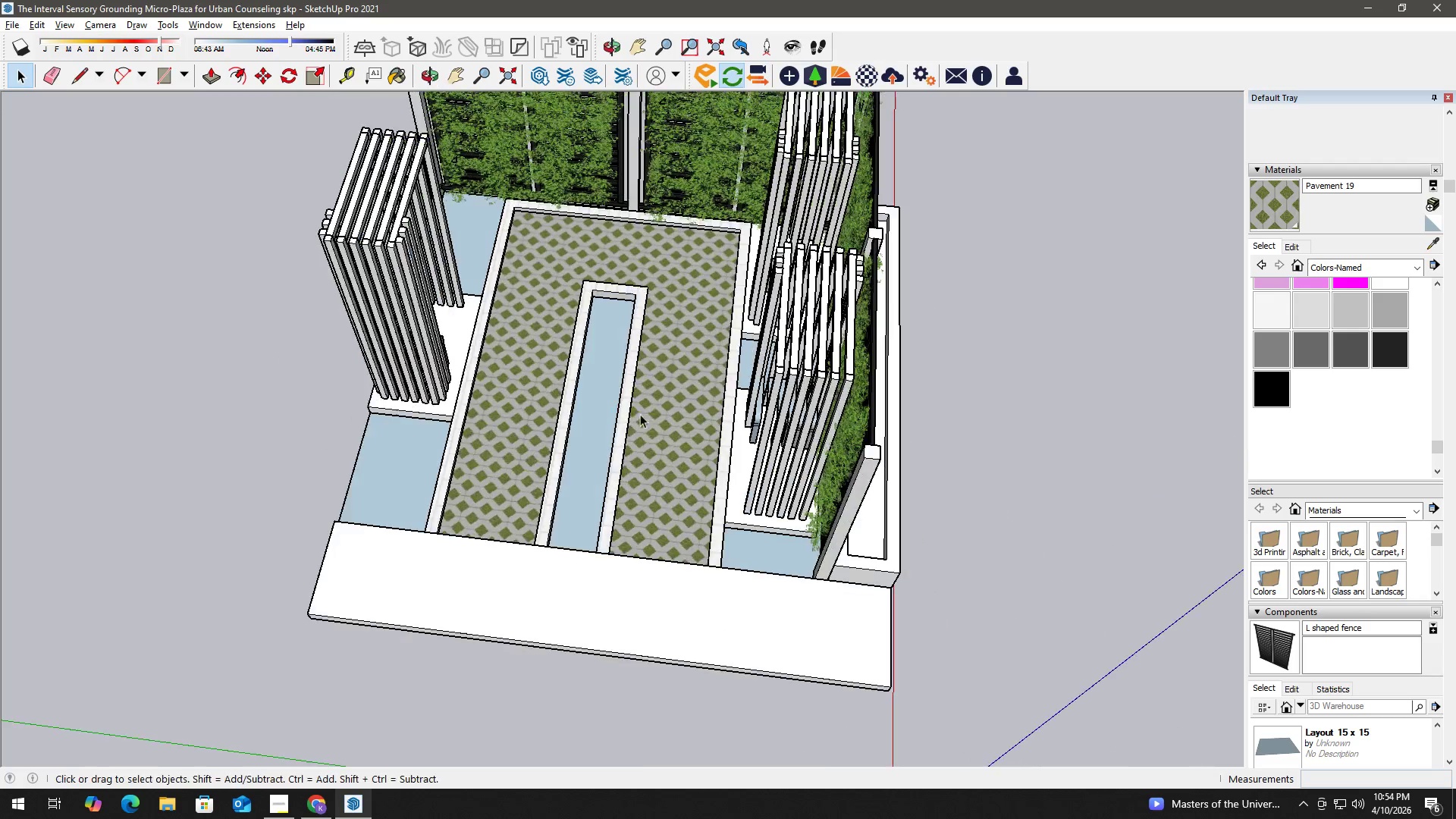 
key(H)
 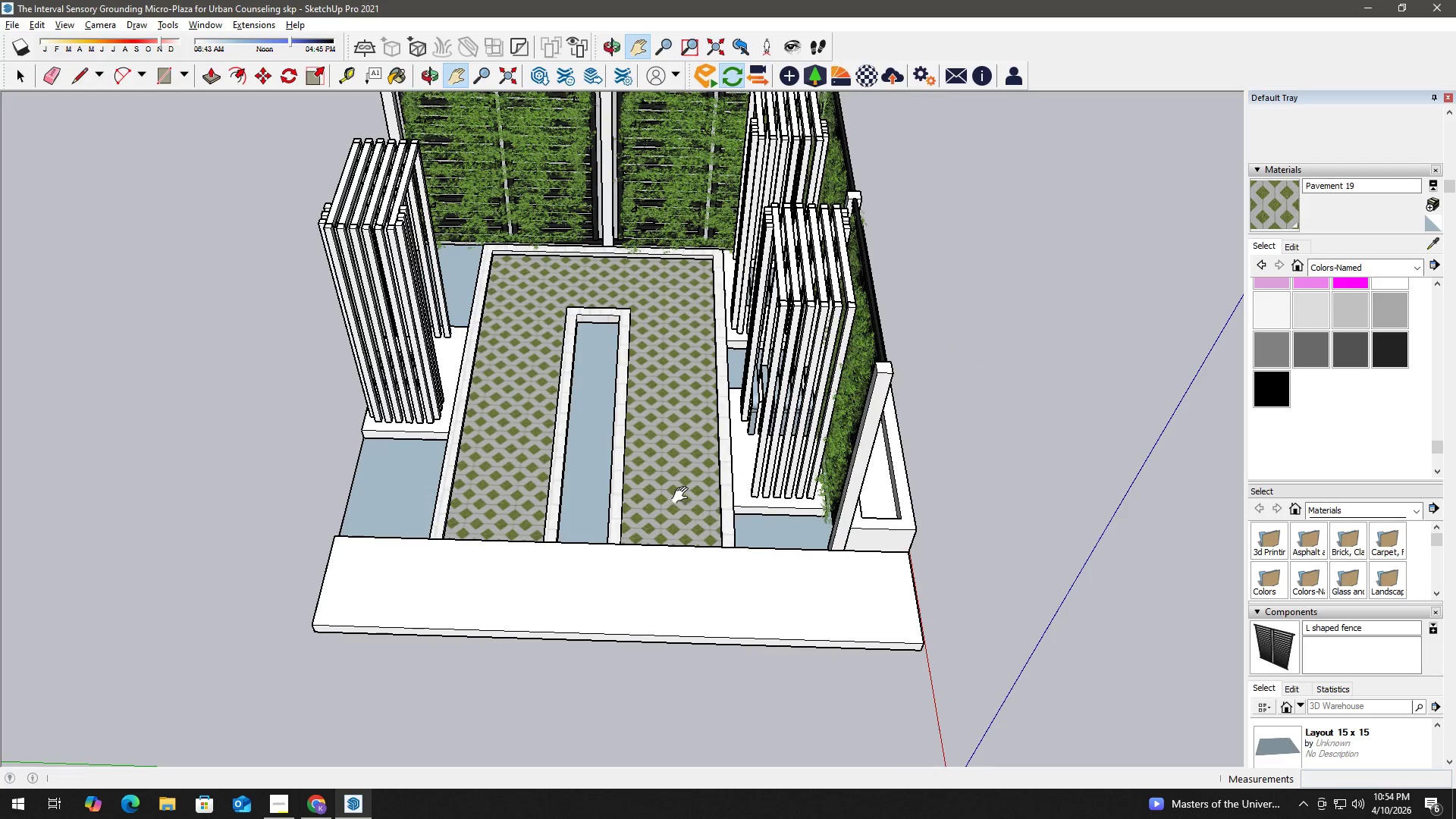 
key(Alt+Tab)